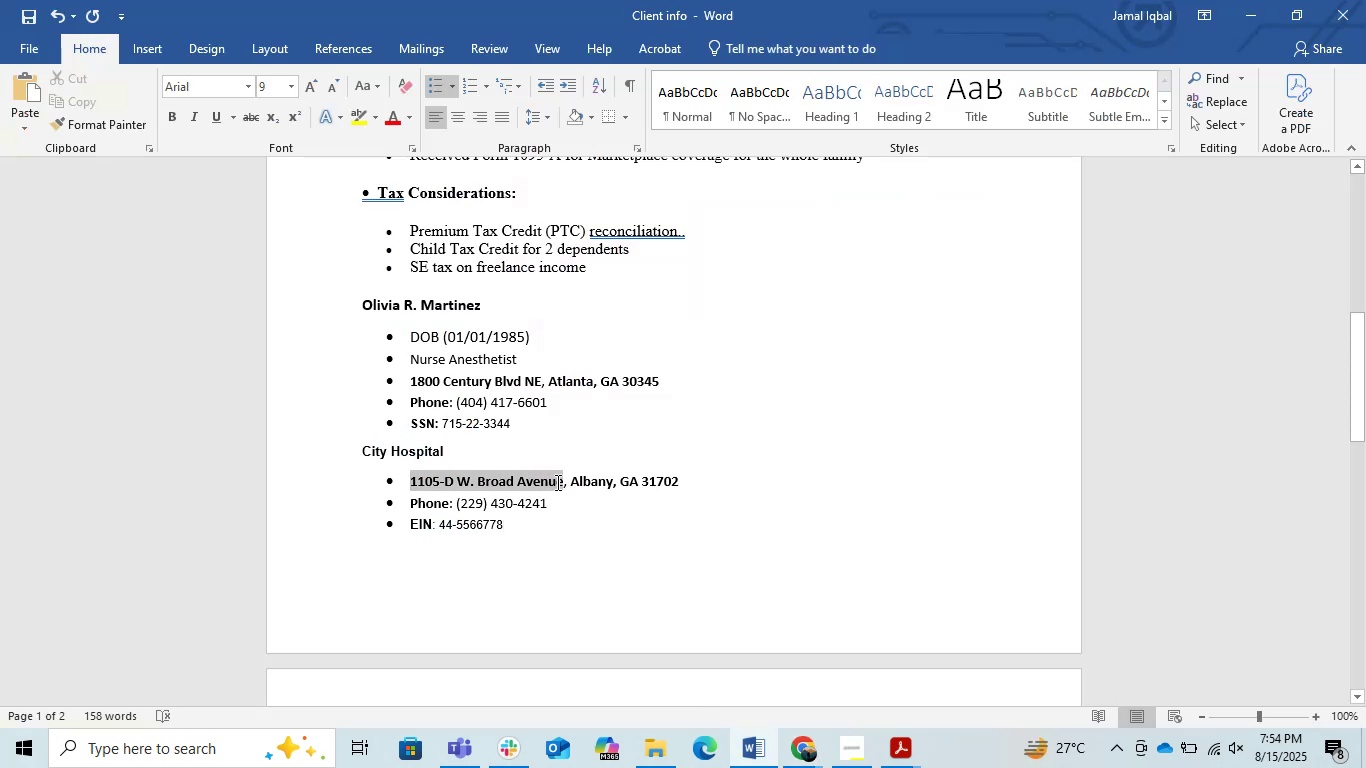 
key(Control+C)
 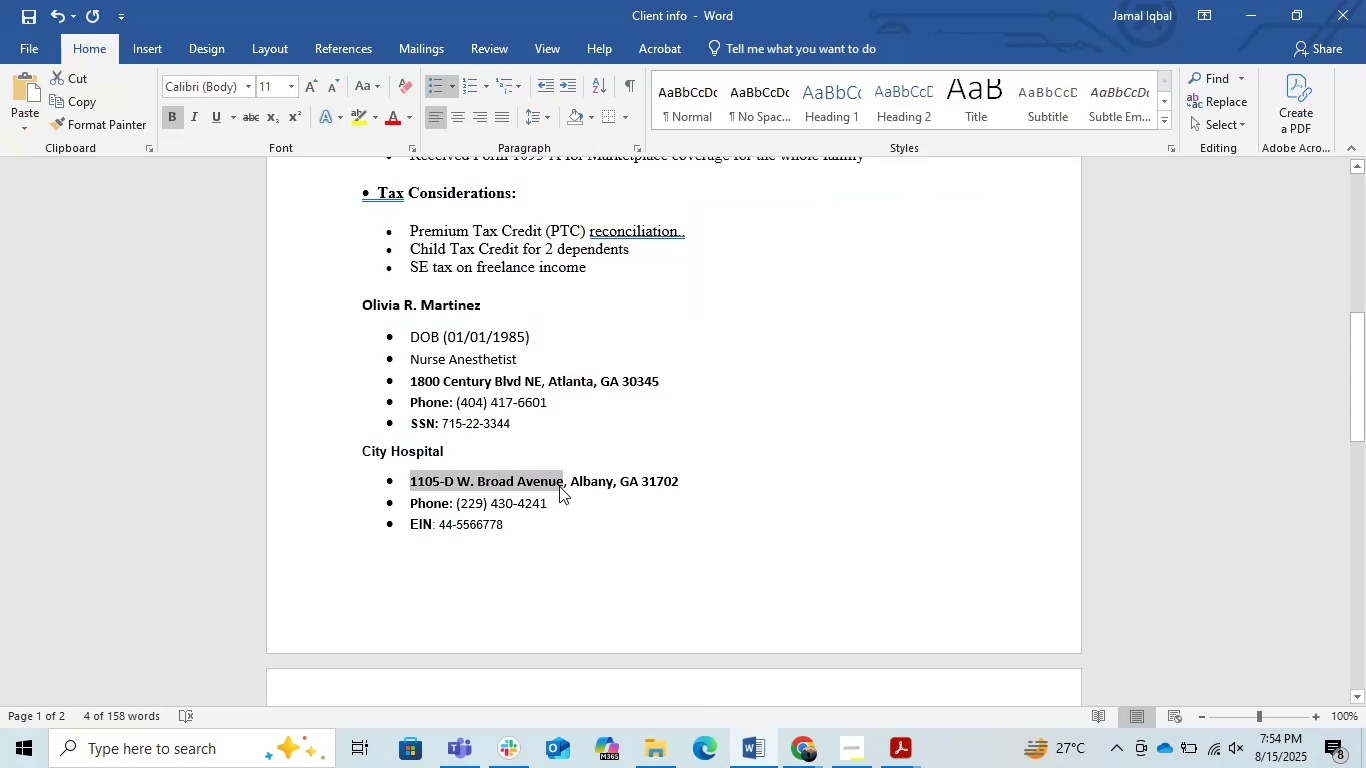 
key(Alt+AltLeft)
 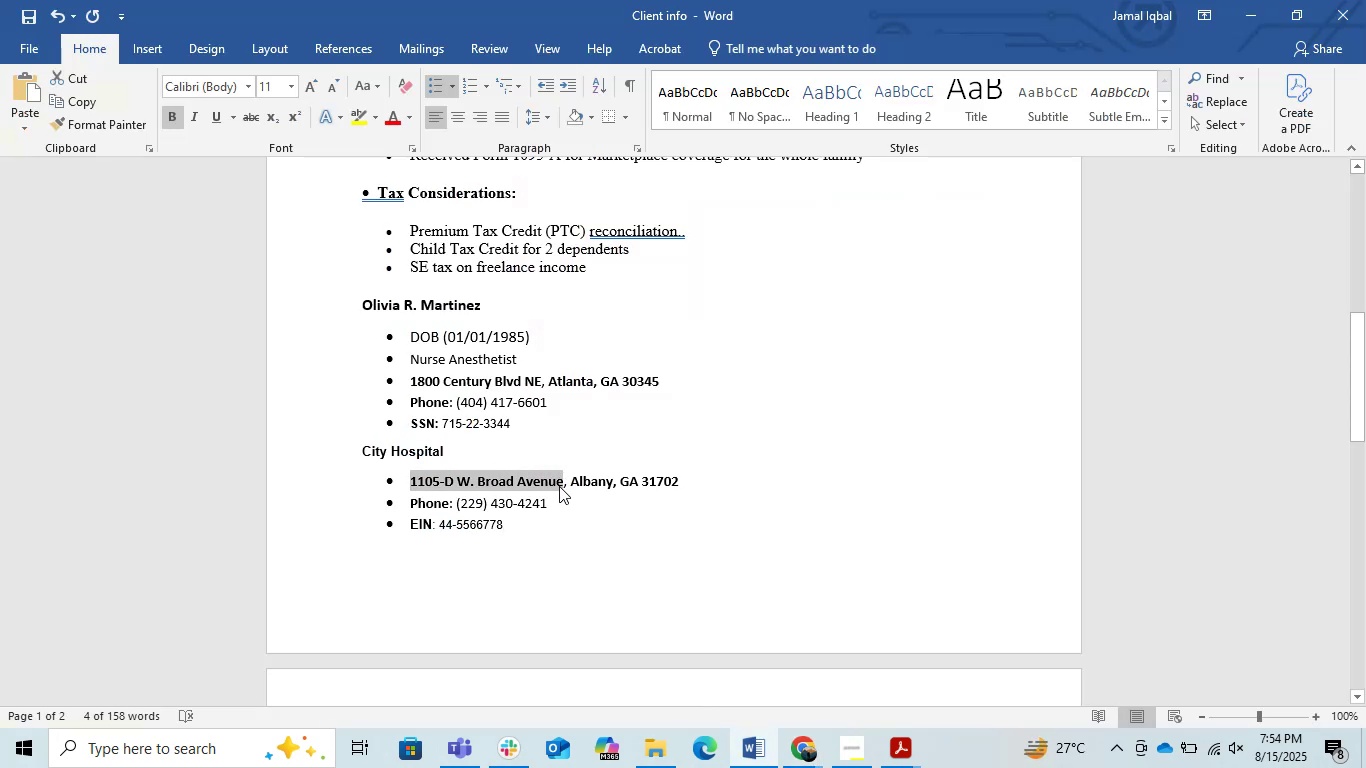 
key(Alt+Tab)
 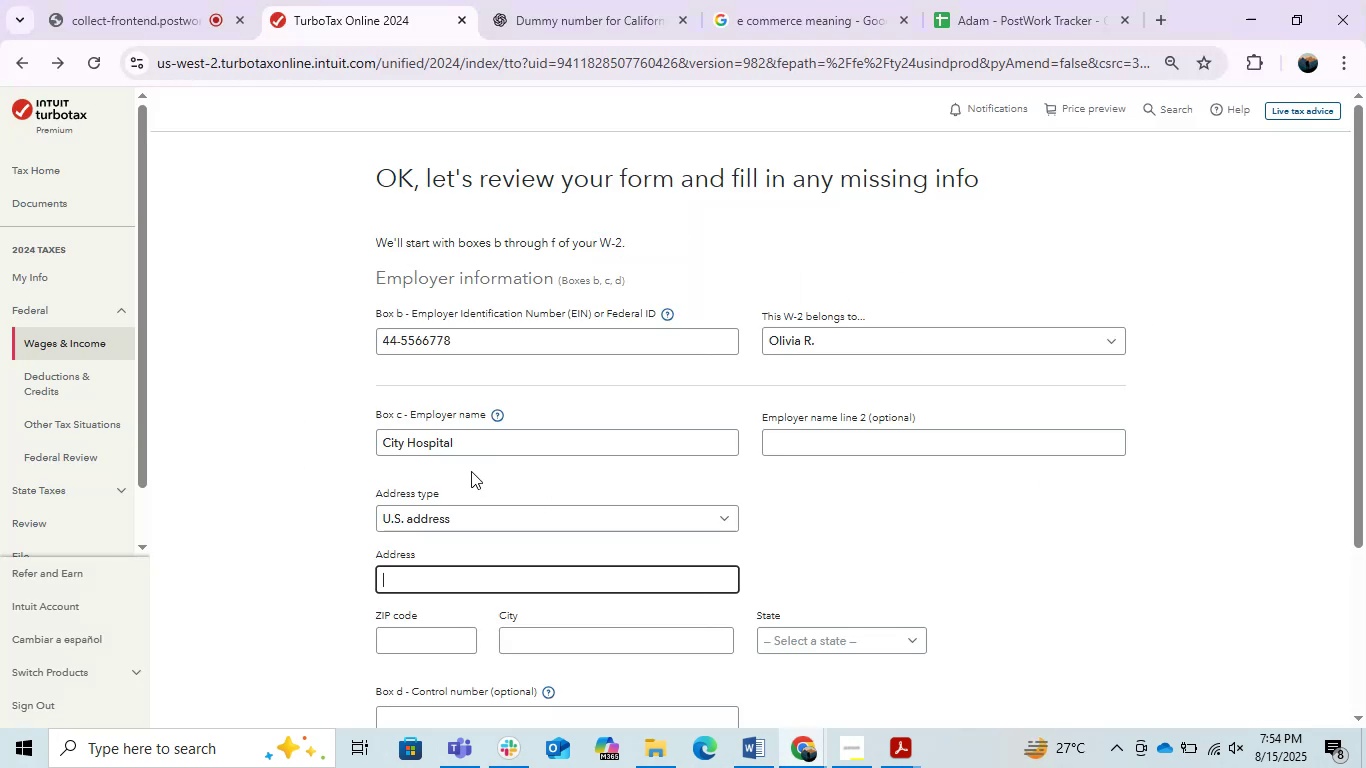 
key(Control+V)
 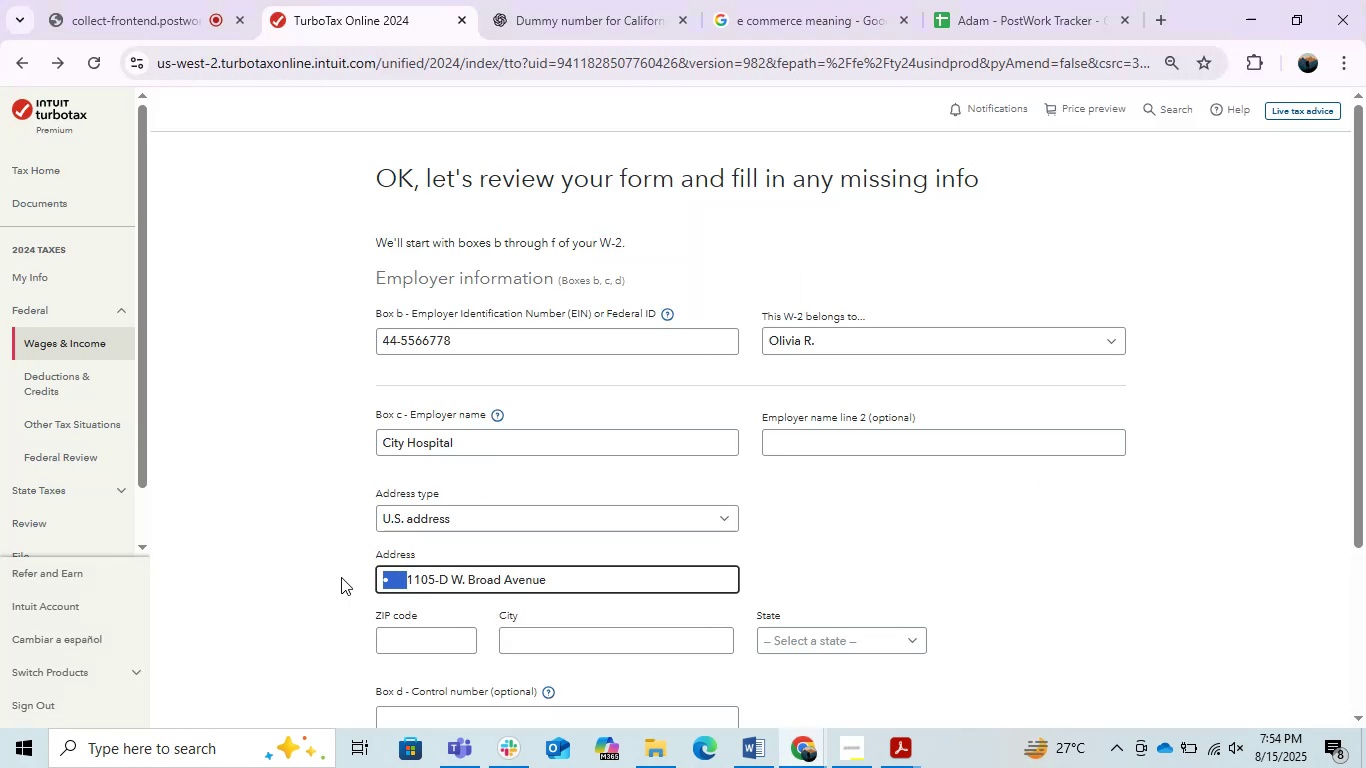 
key(Backspace)
 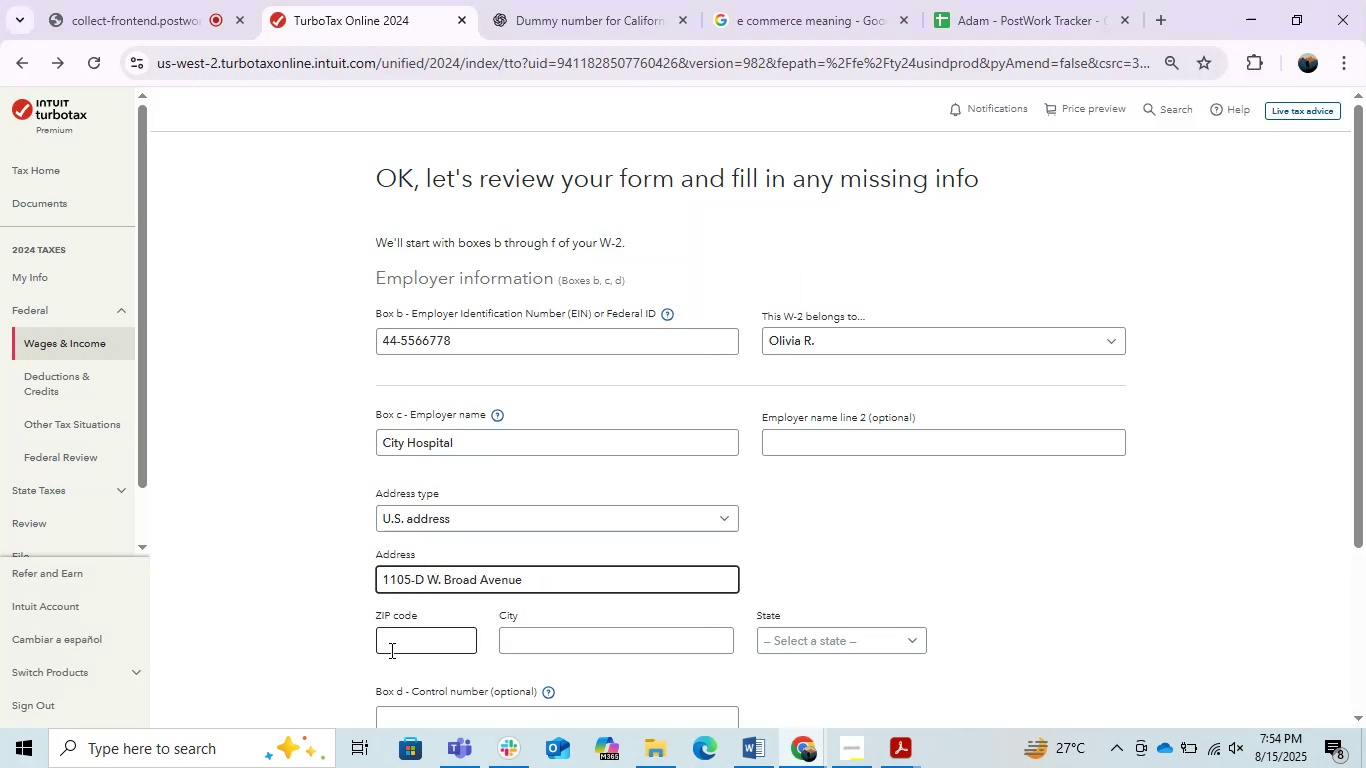 
left_click([397, 638])
 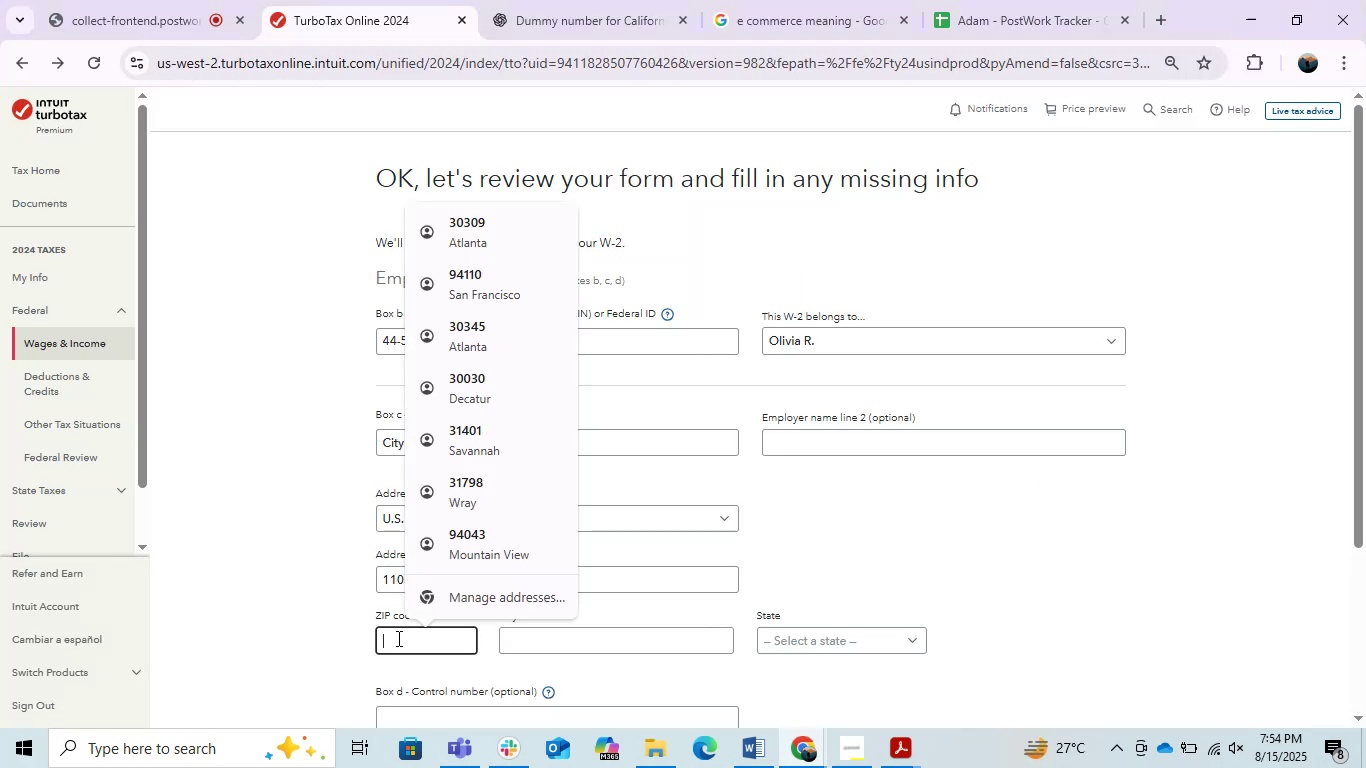 
key(Alt+Tab)
 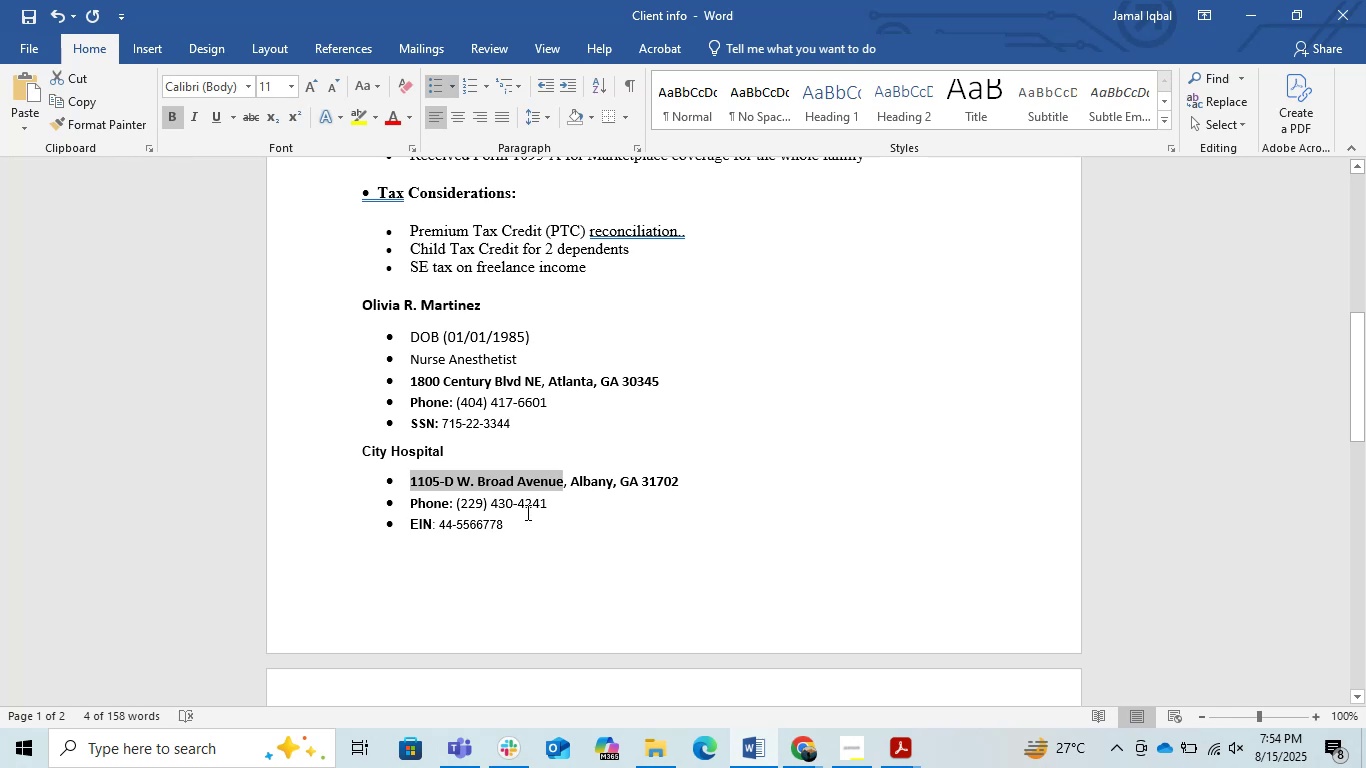 
double_click([647, 473])
 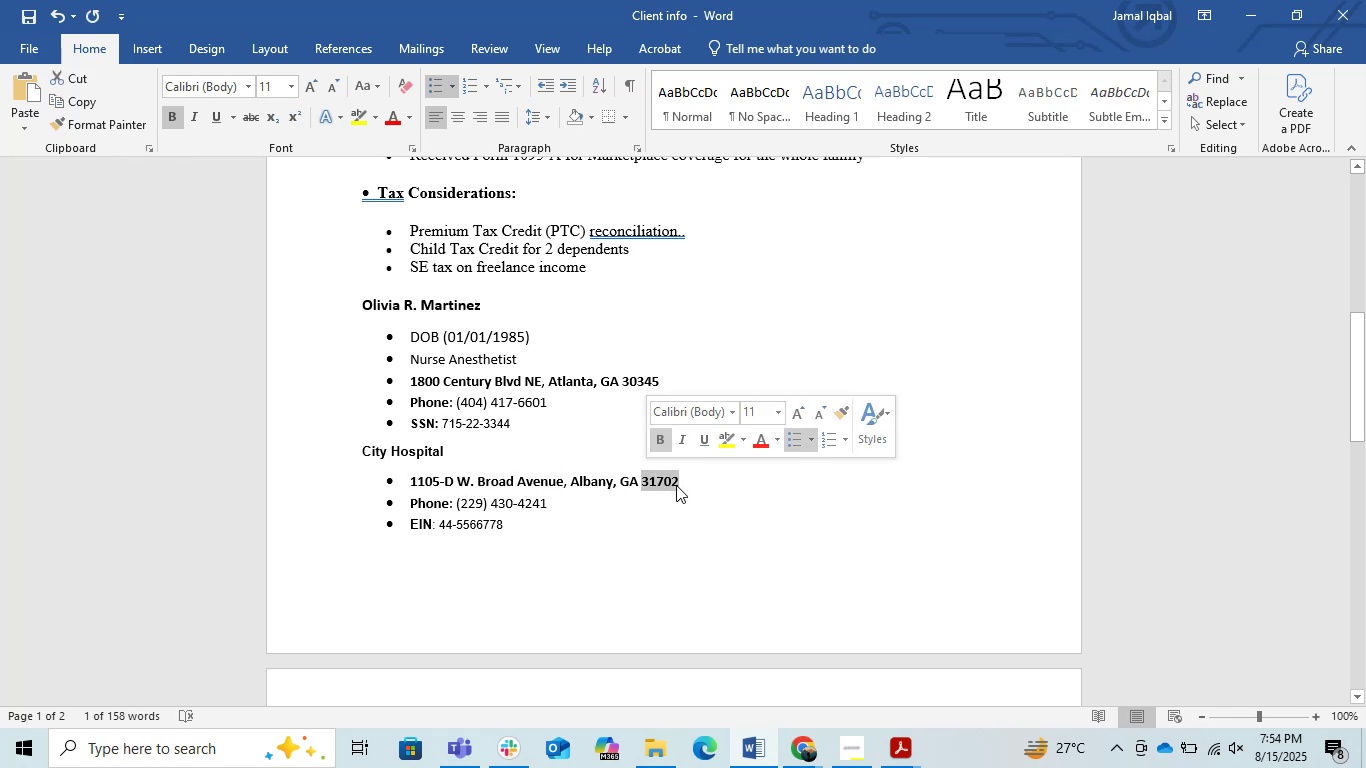 
key(Control+C)
 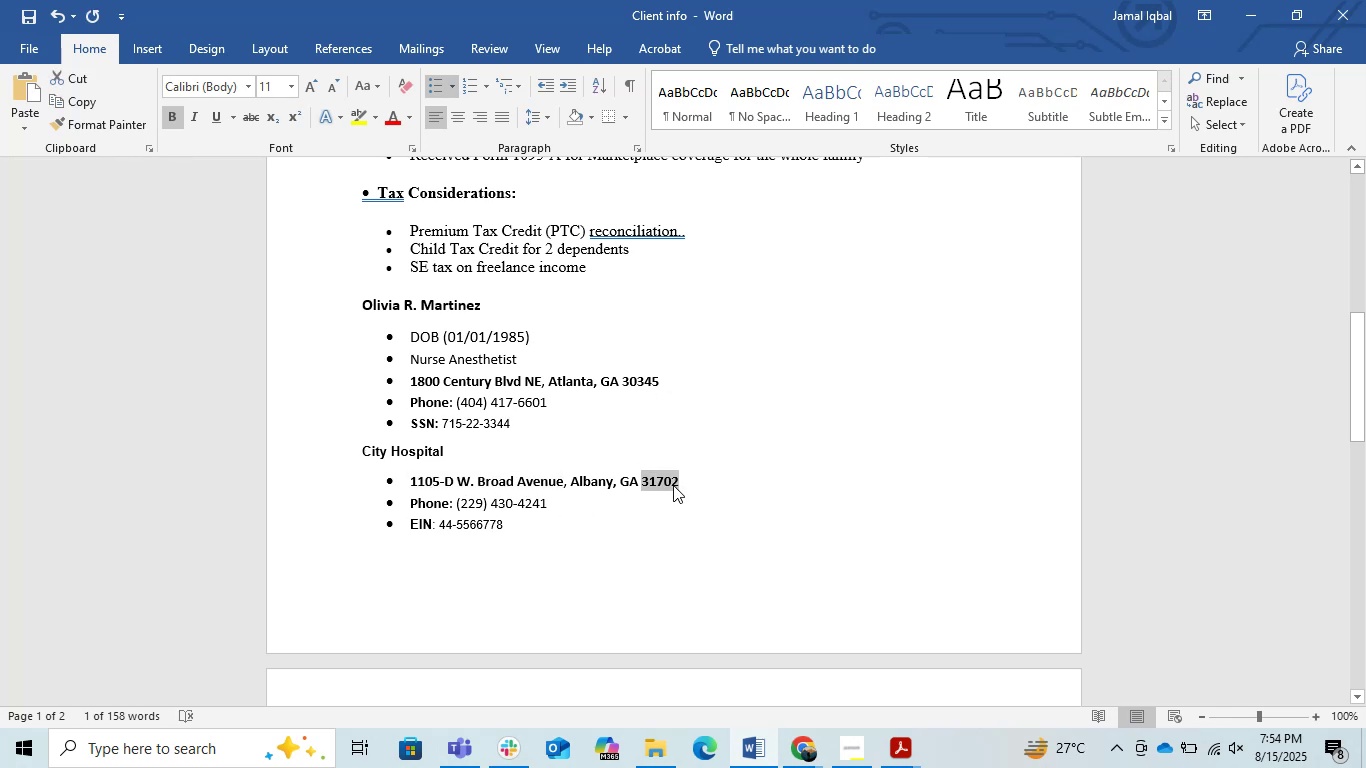 
key(Alt+Tab)
 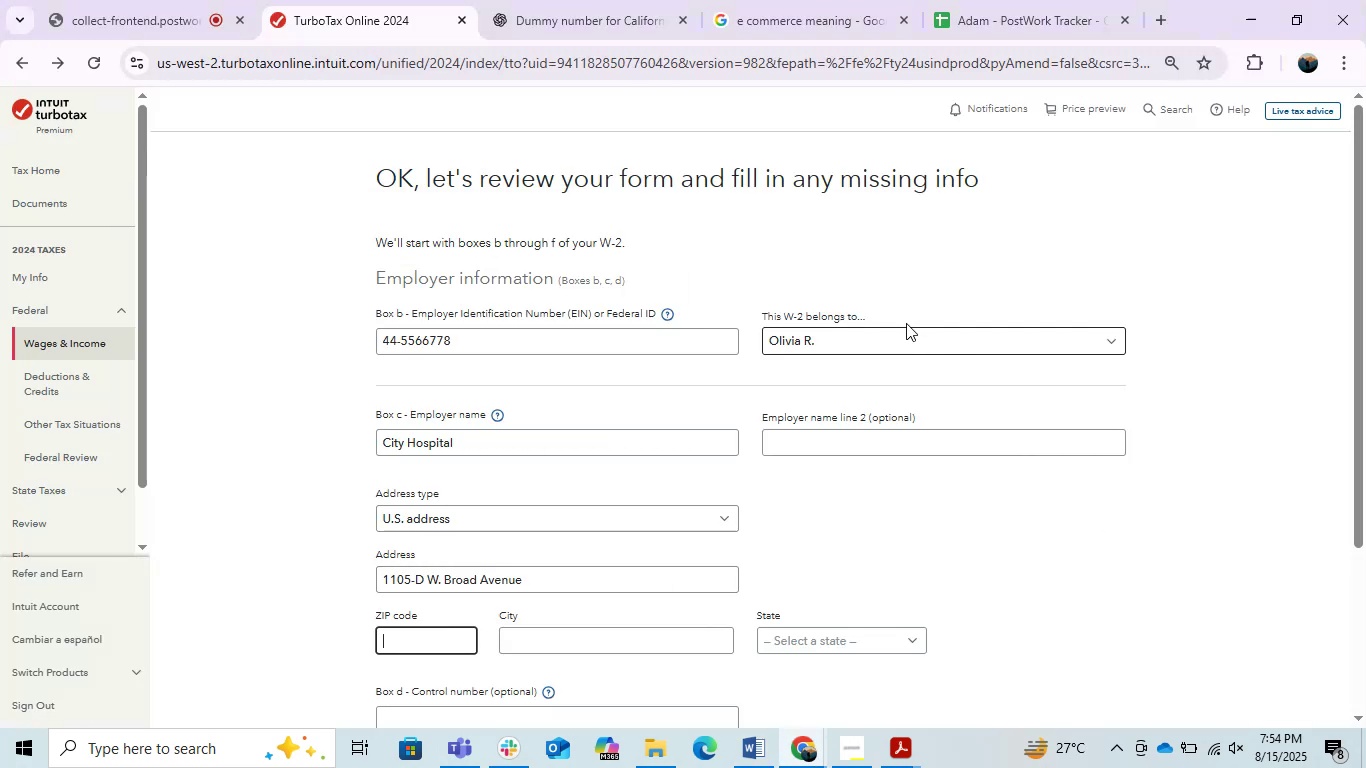 
key(Control+V)
 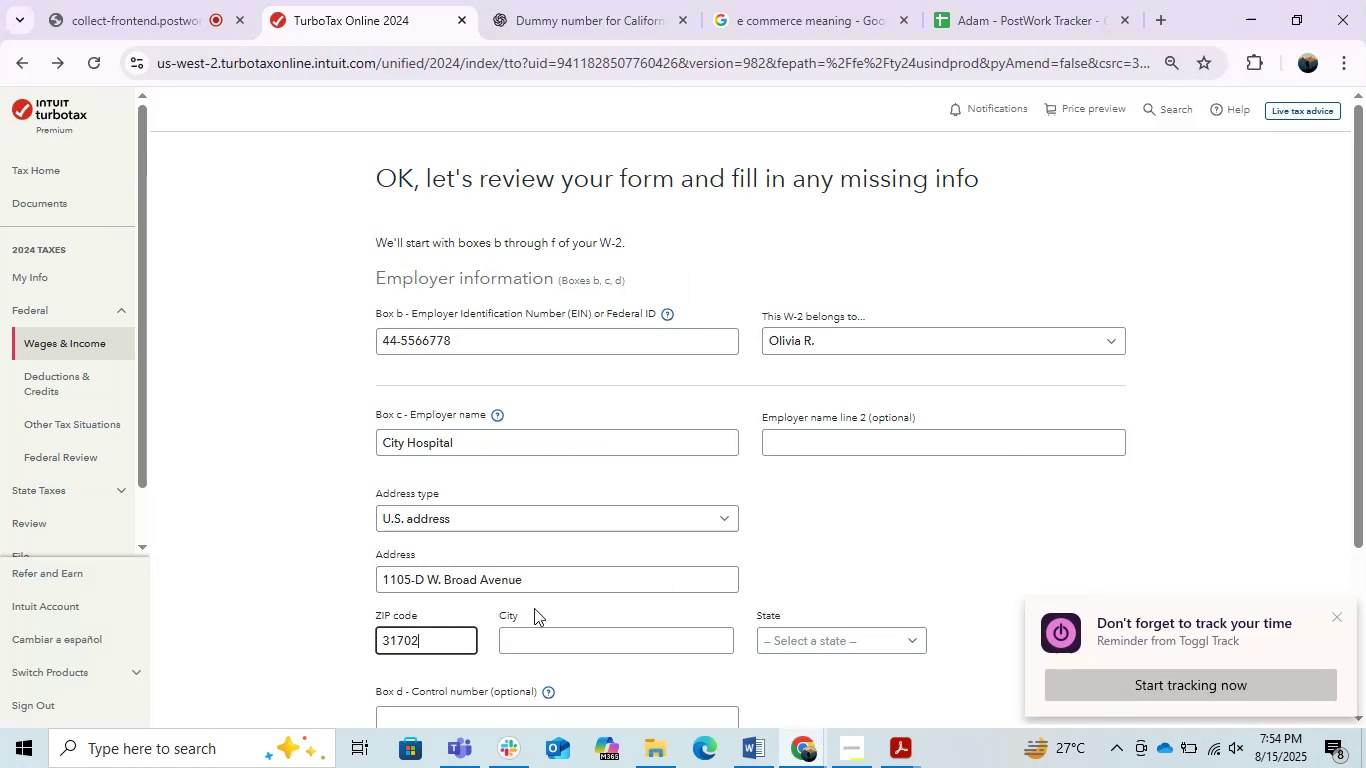 
key(Alt+AltLeft)
 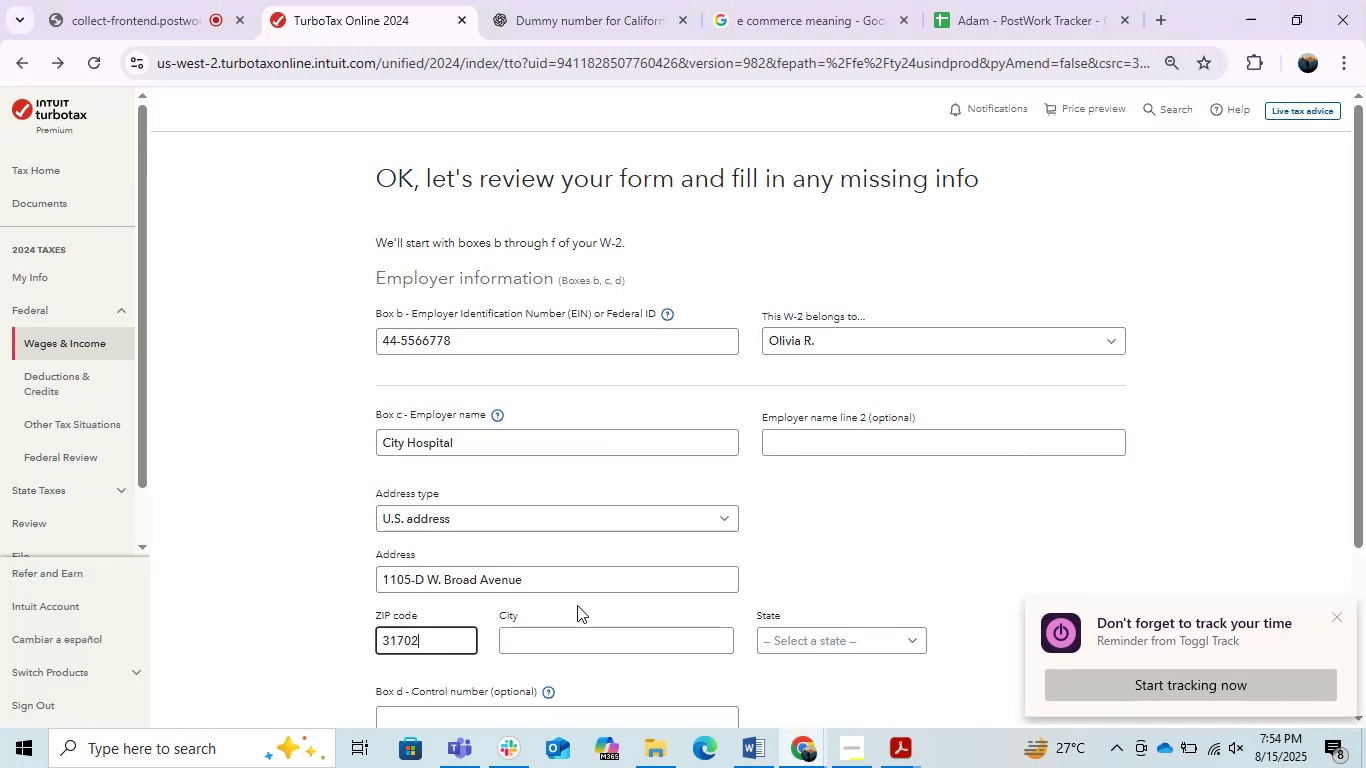 
hold_key(key=Tab, duration=3.13)
 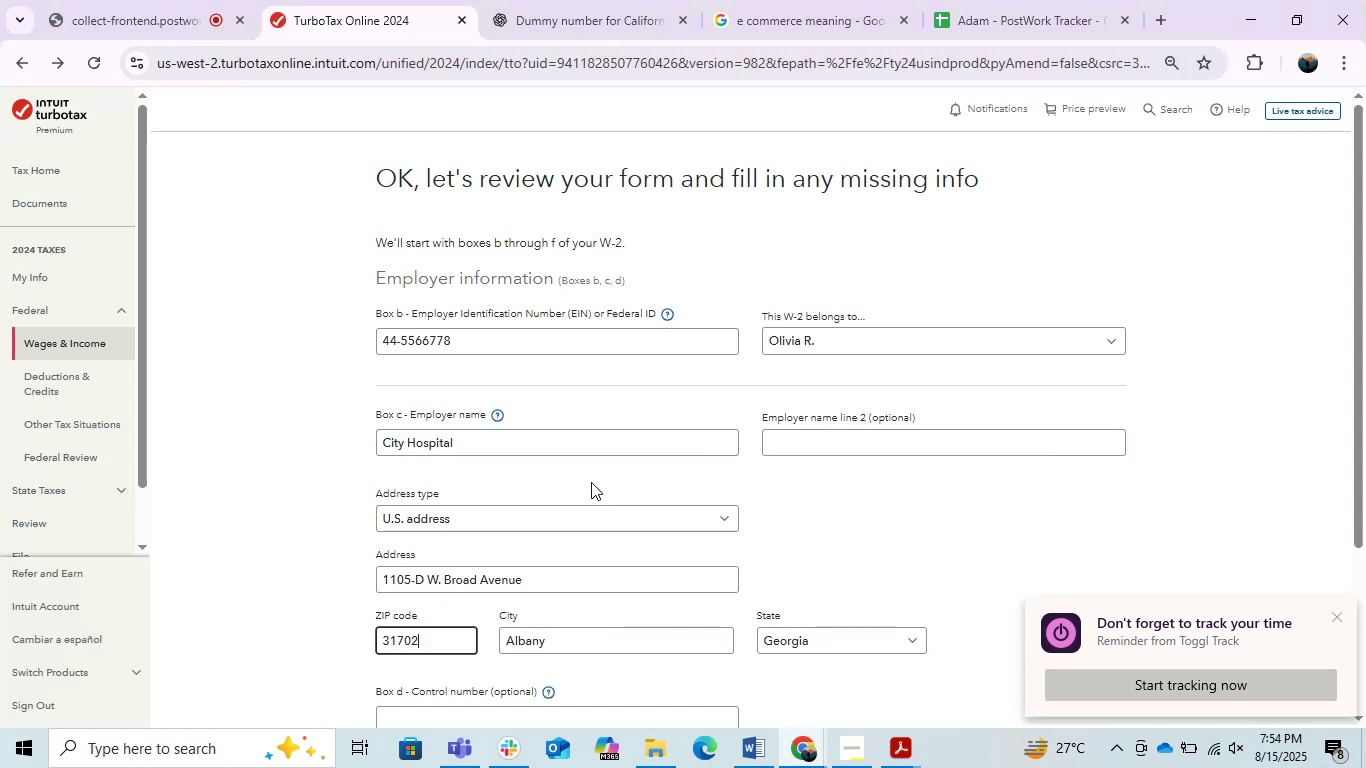 
double_click([591, 482])
 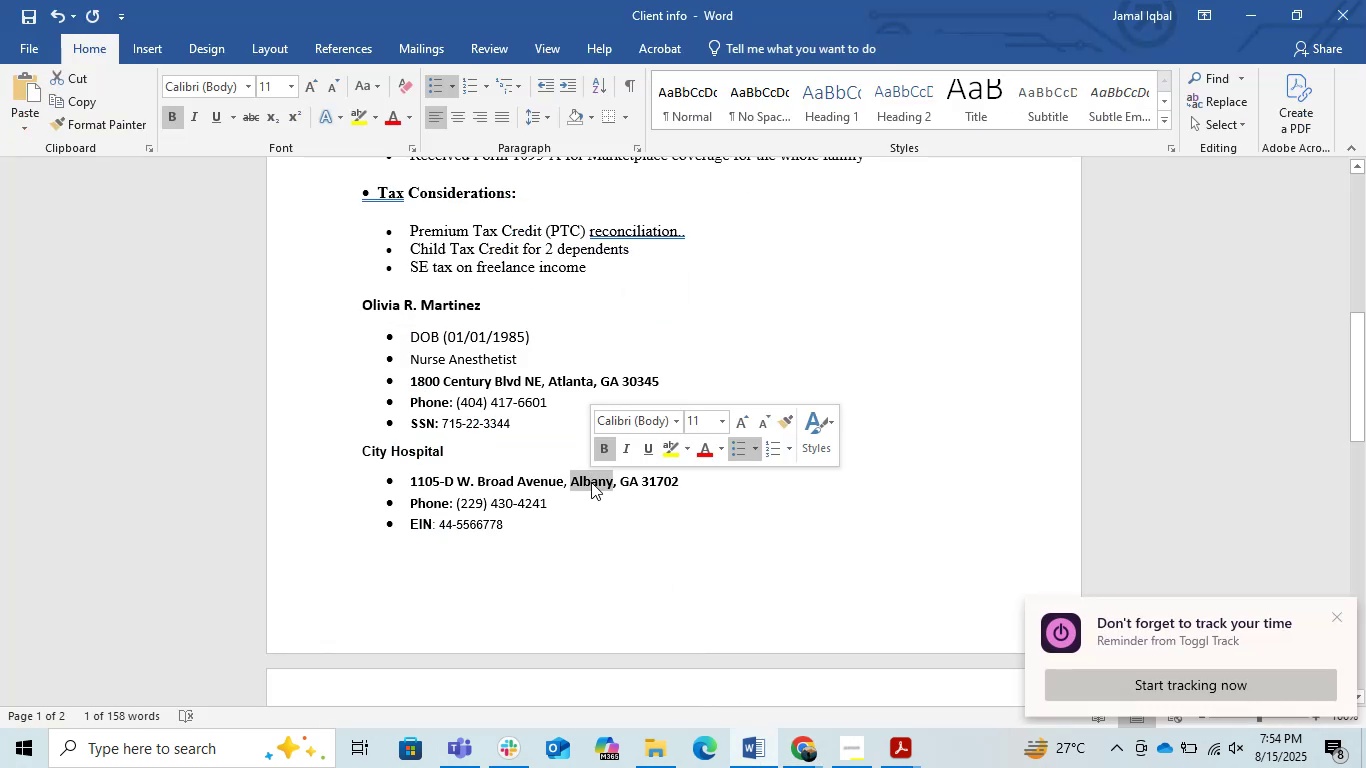 
key(Control+C)
 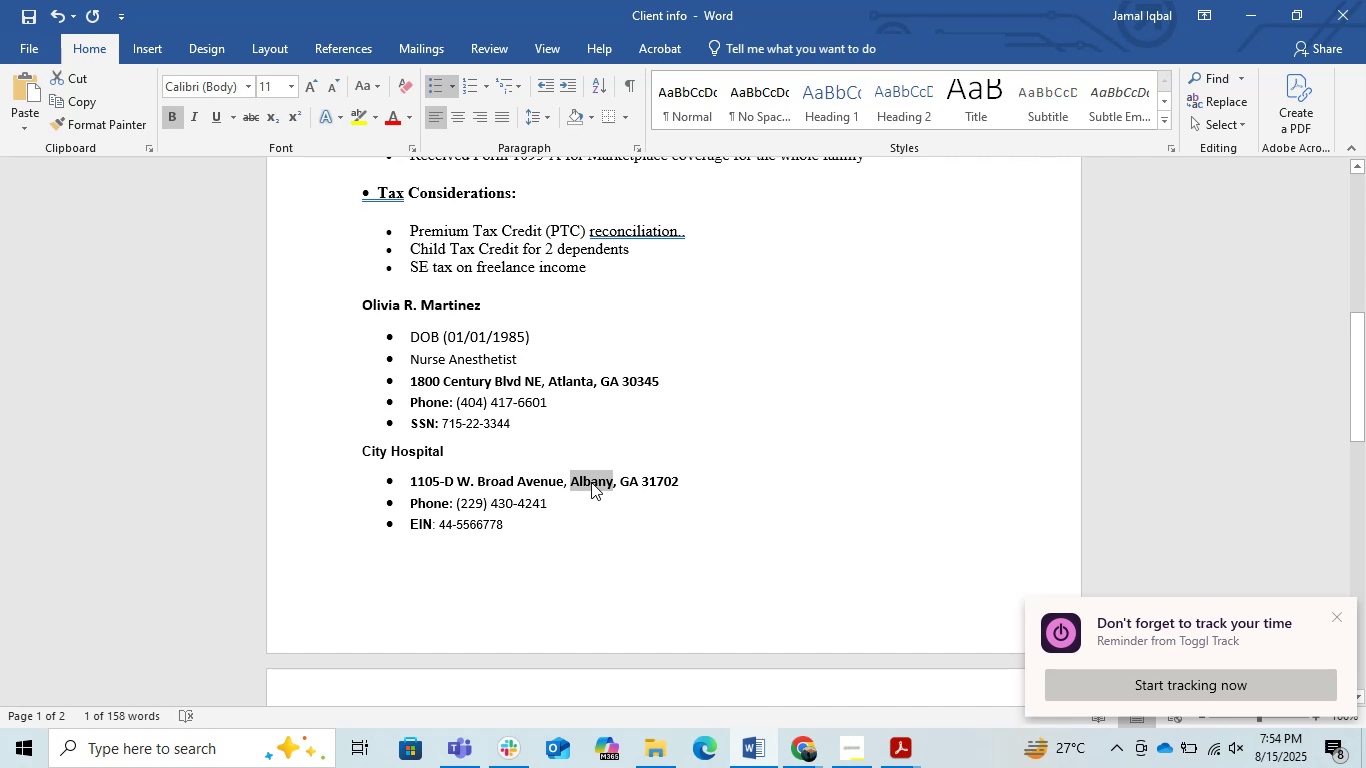 
hold_key(key=AltLeft, duration=0.36)
 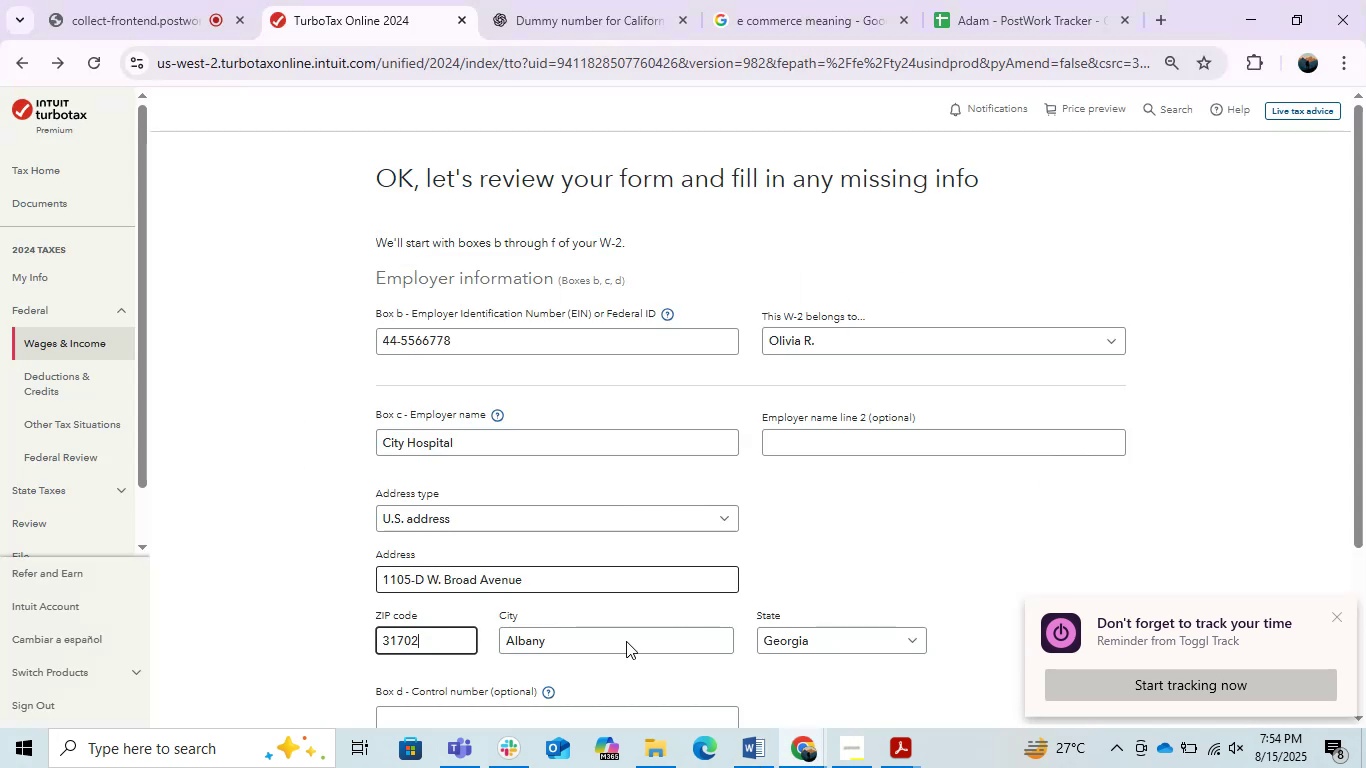 
double_click([595, 651])
 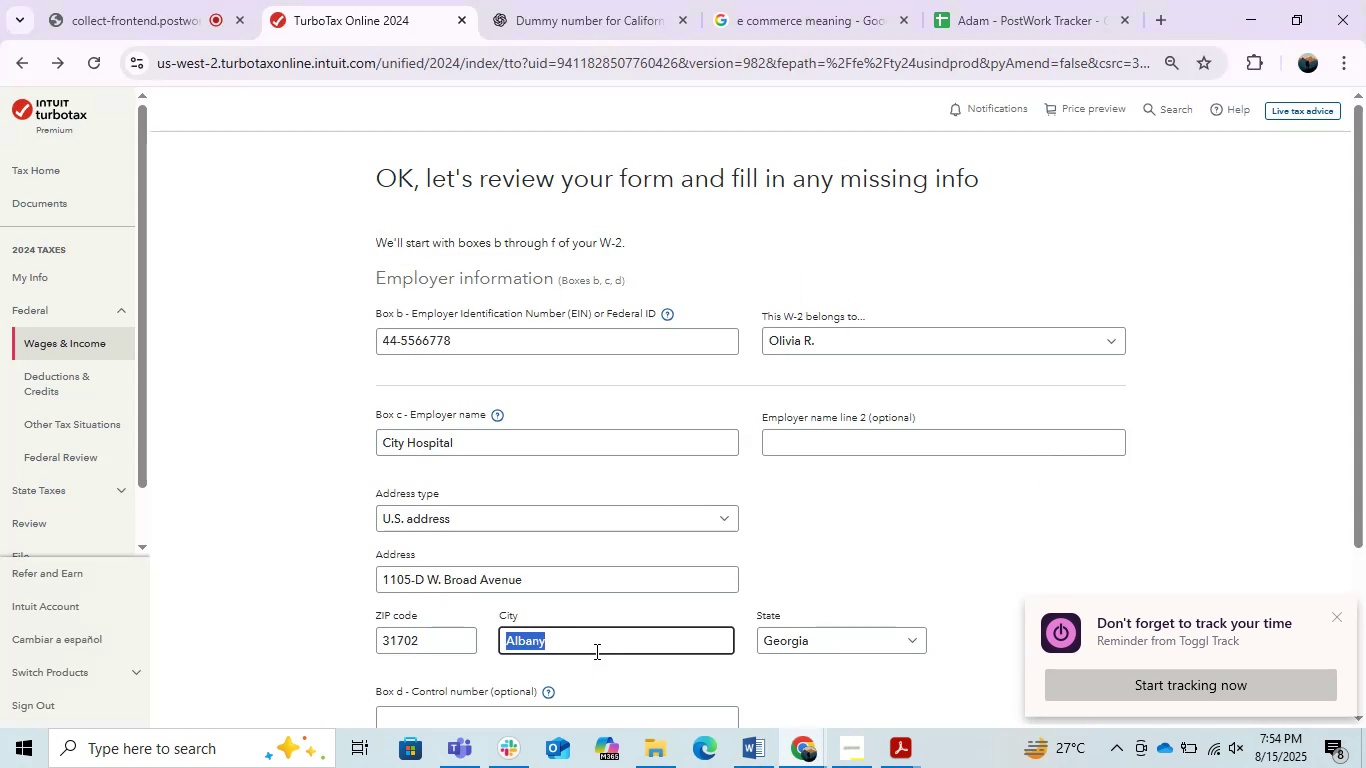 
triple_click([595, 651])
 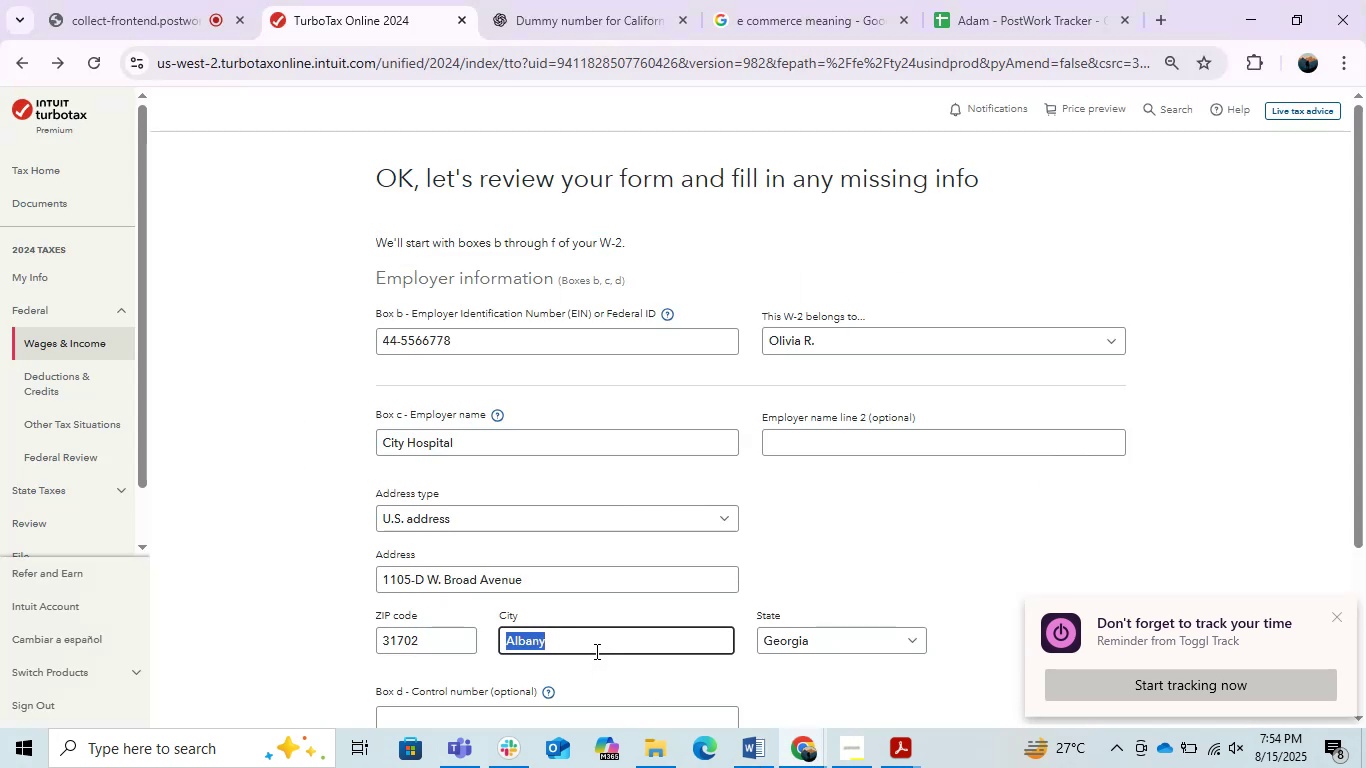 
key(Control+V)
 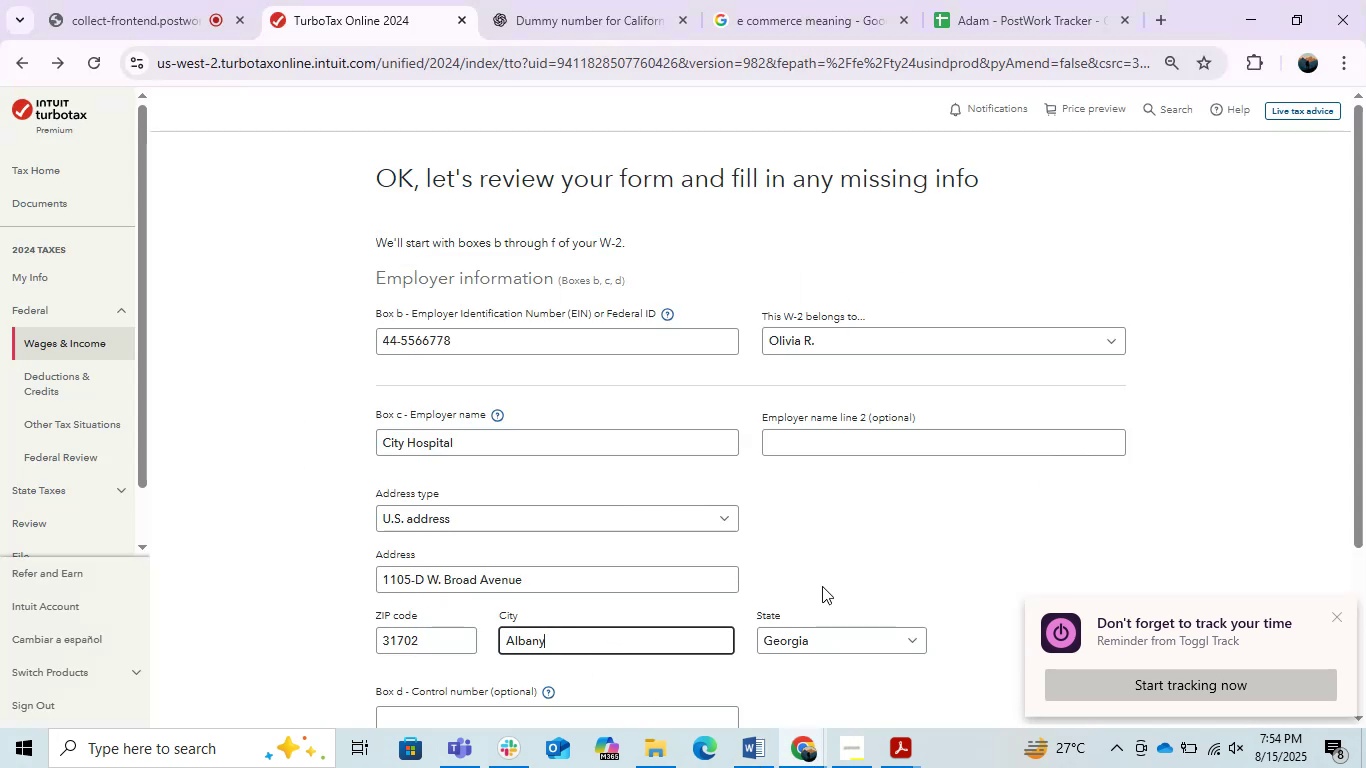 
left_click([831, 568])
 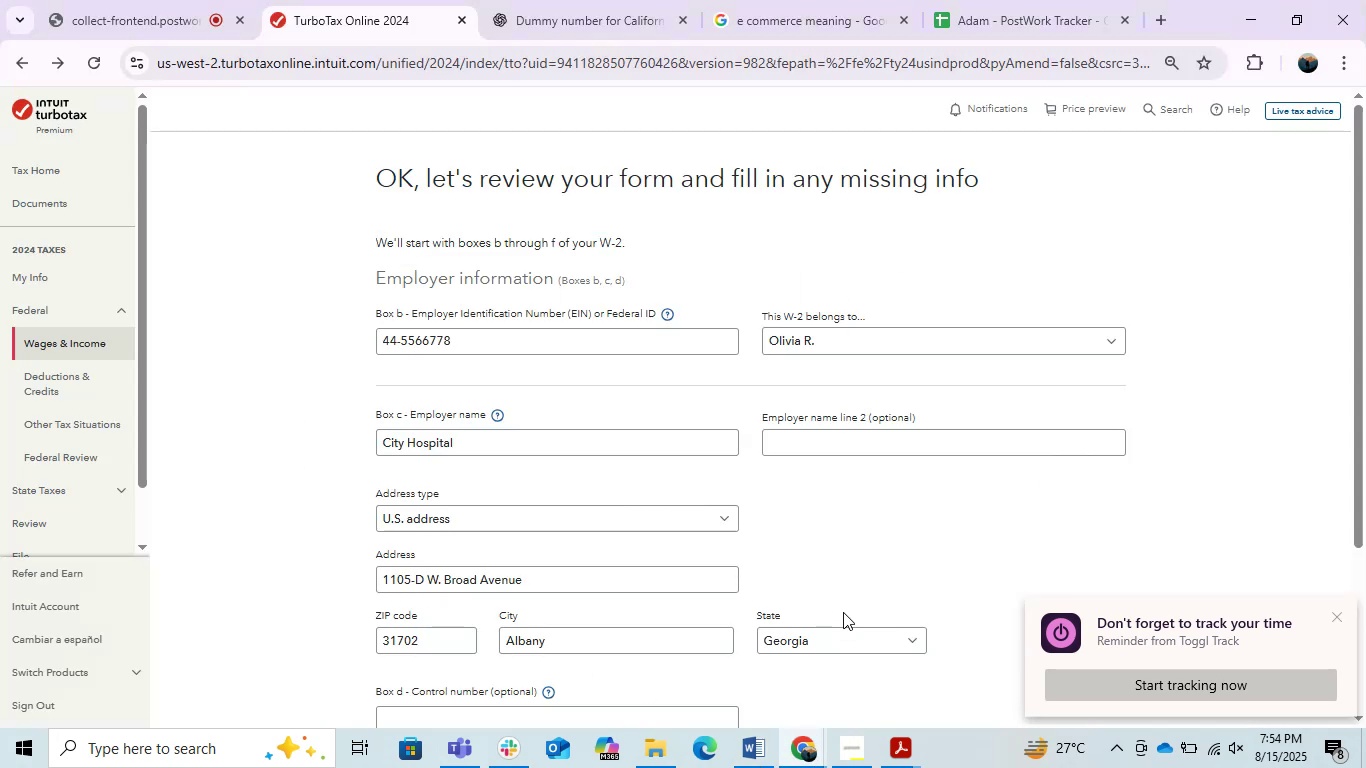 
key(Alt+AltLeft)
 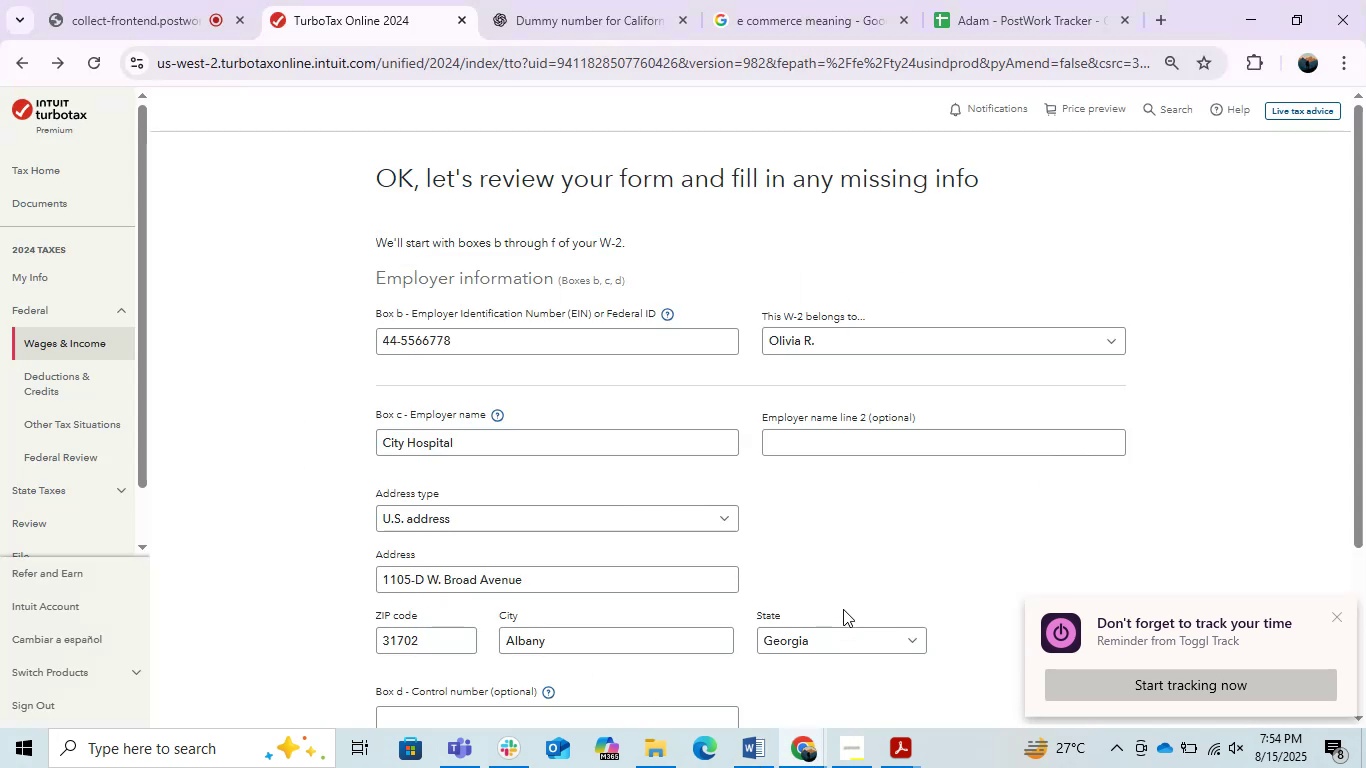 
key(Alt+Tab)
 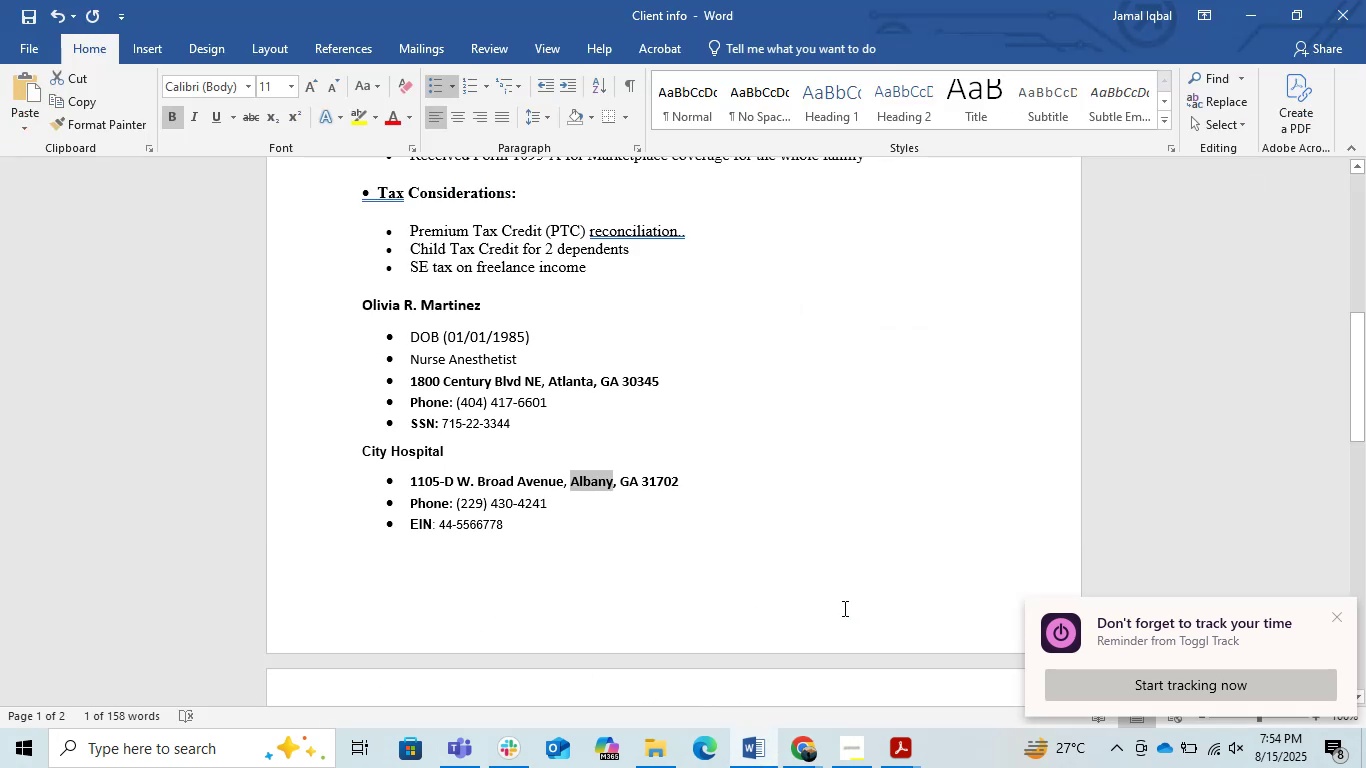 
key(Alt+Tab)
 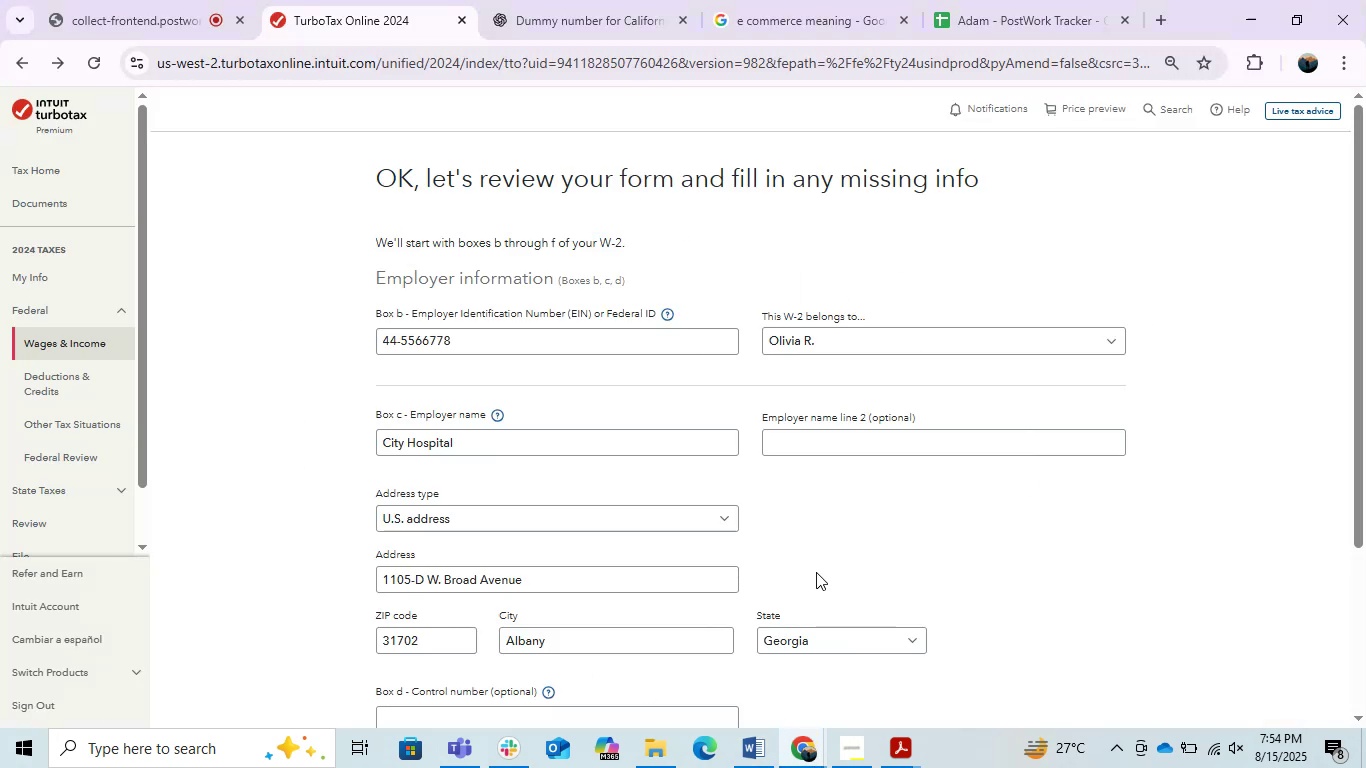 
key(Alt+Tab)
 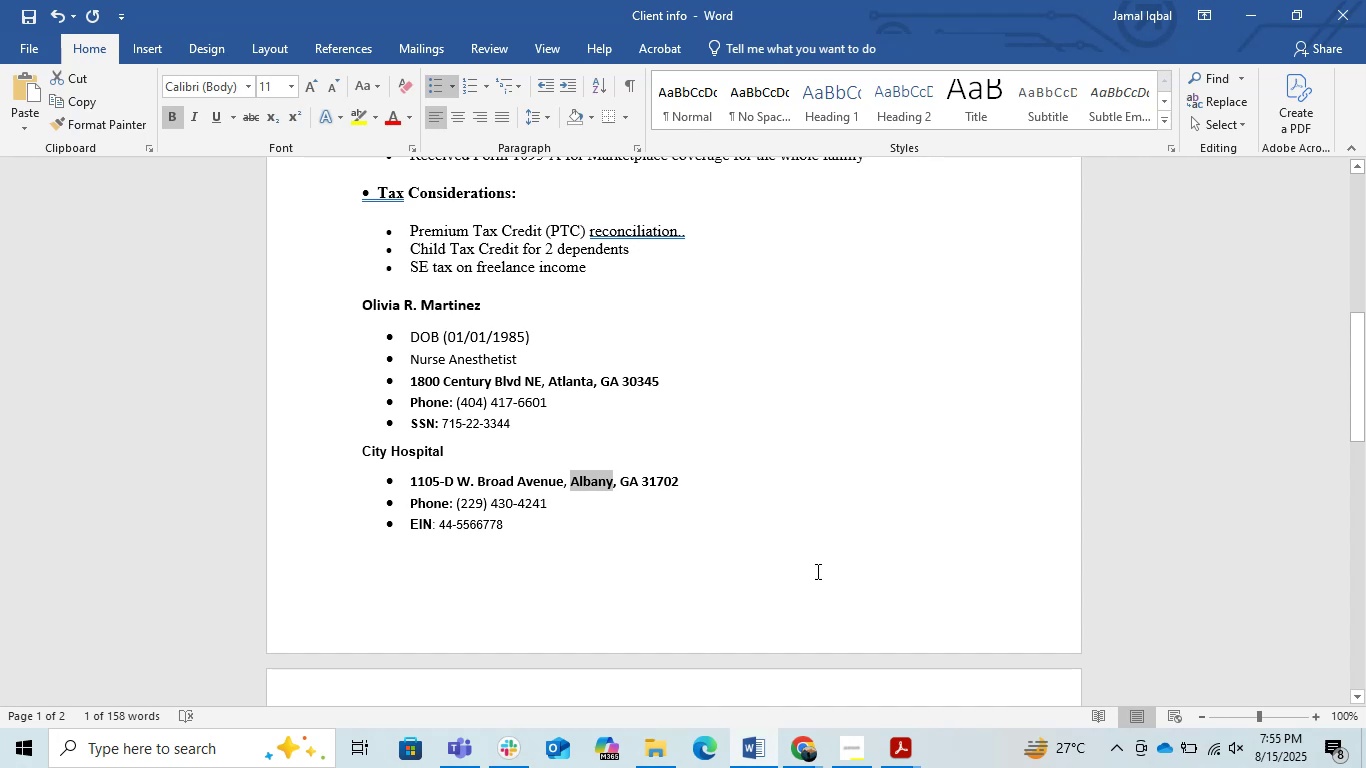 
key(Alt+AltLeft)
 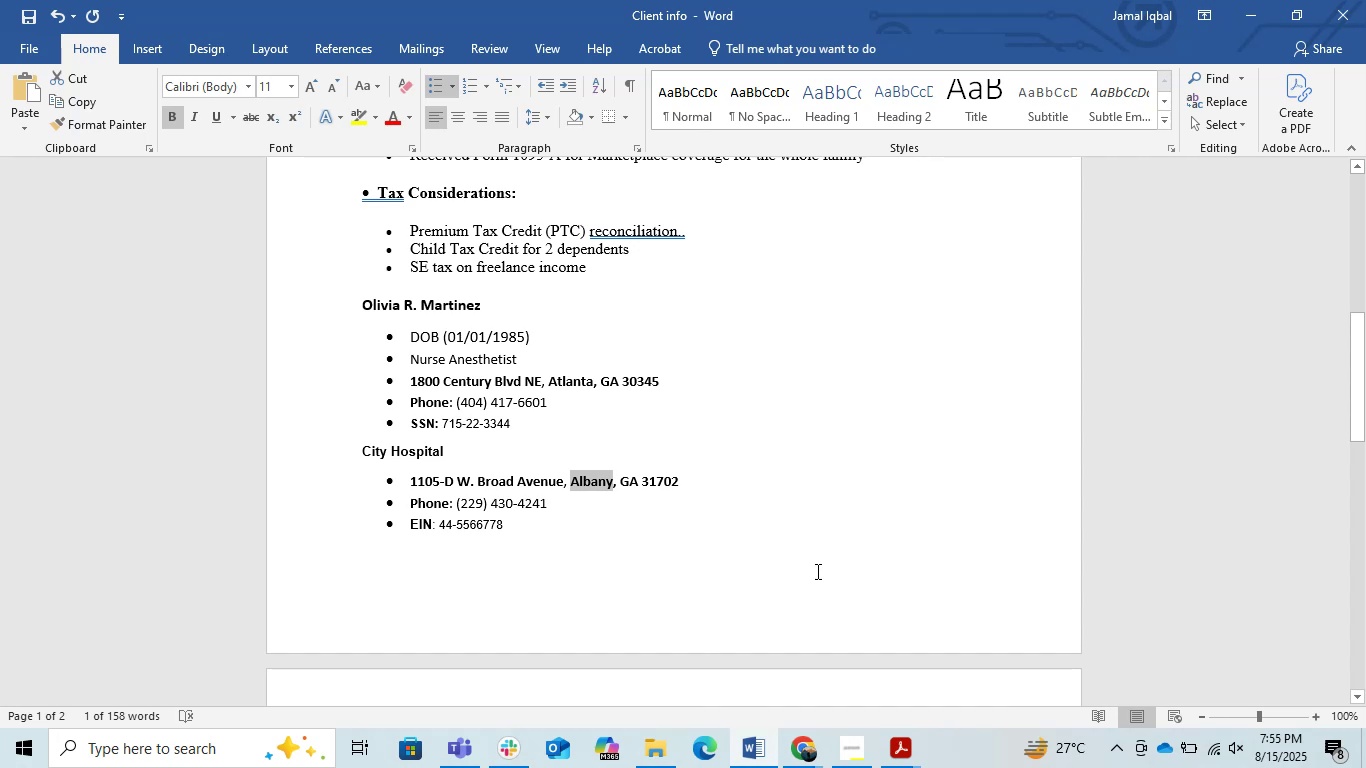 
key(Alt+Tab)
 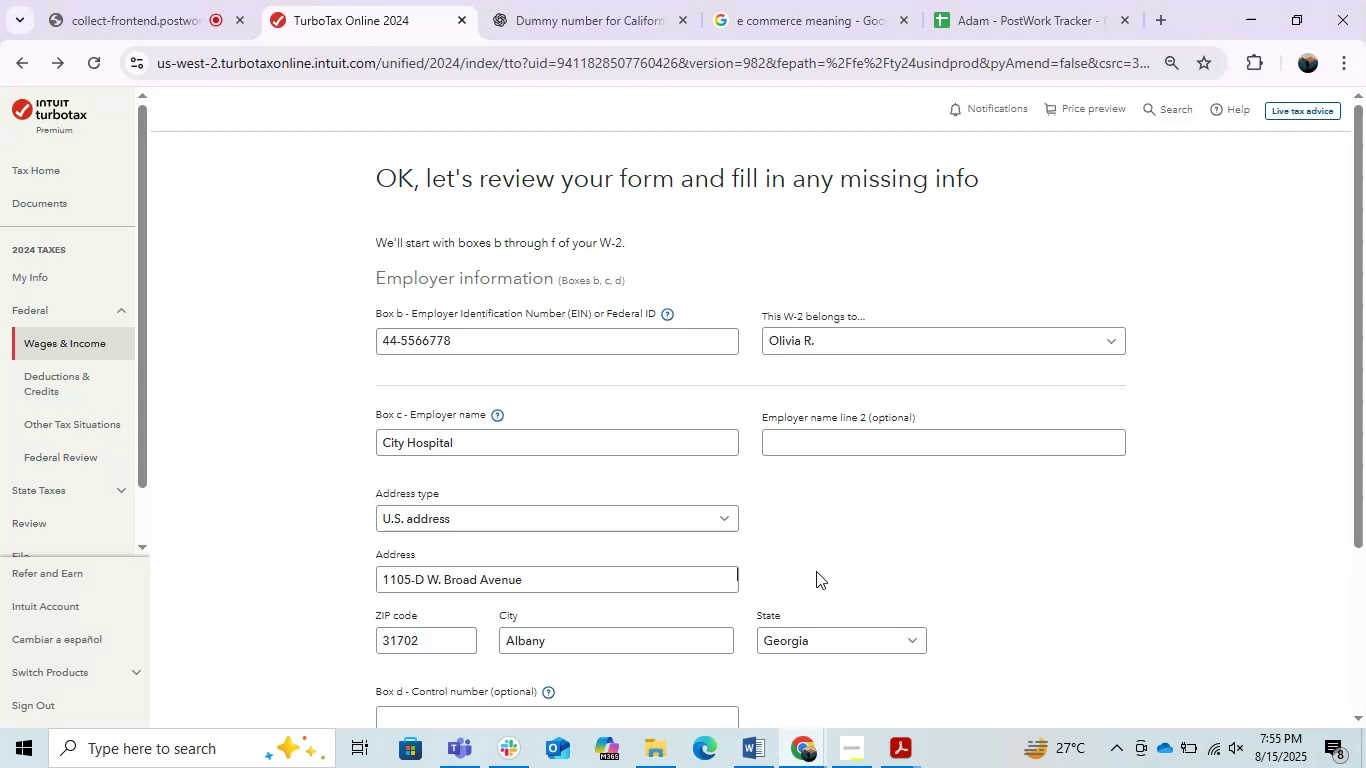 
scroll: coordinate [816, 571], scroll_direction: down, amount: 1.0
 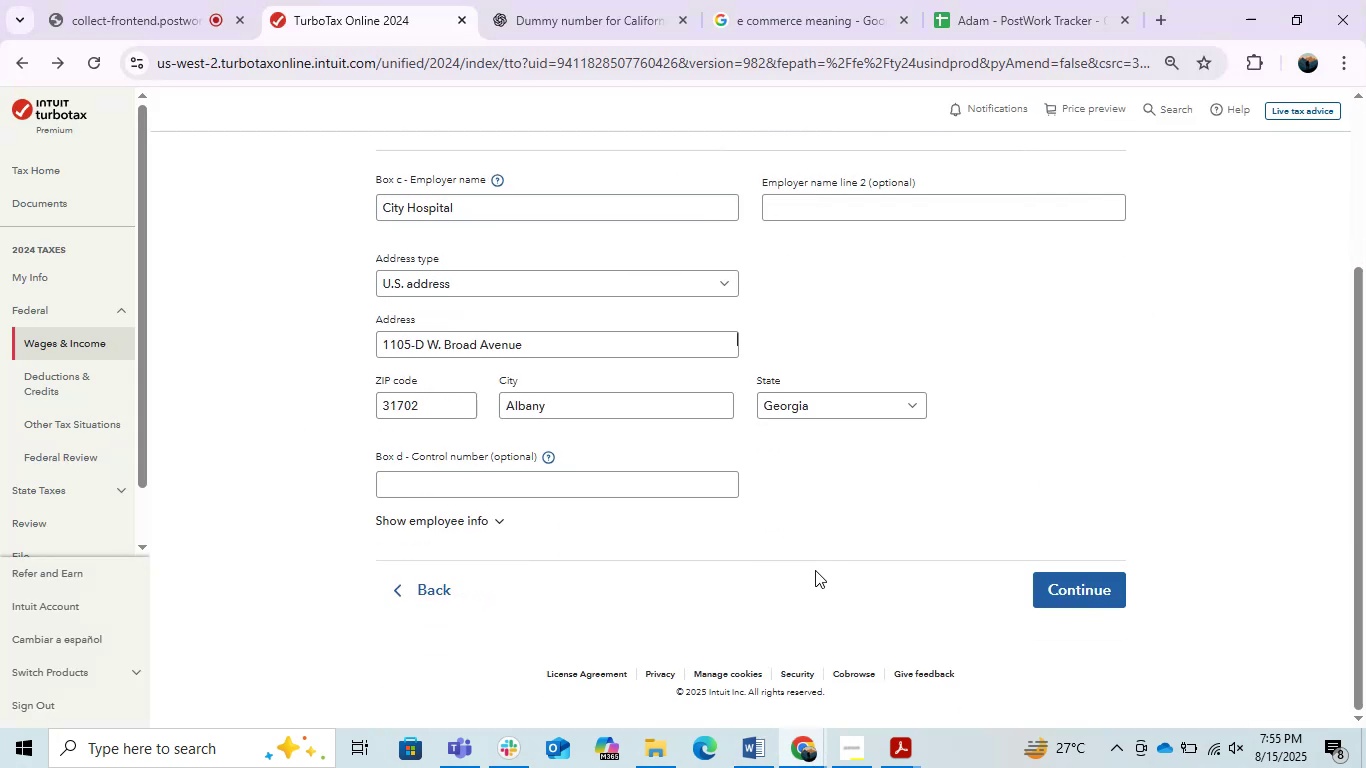 
scroll: coordinate [814, 569], scroll_direction: up, amount: 1.0
 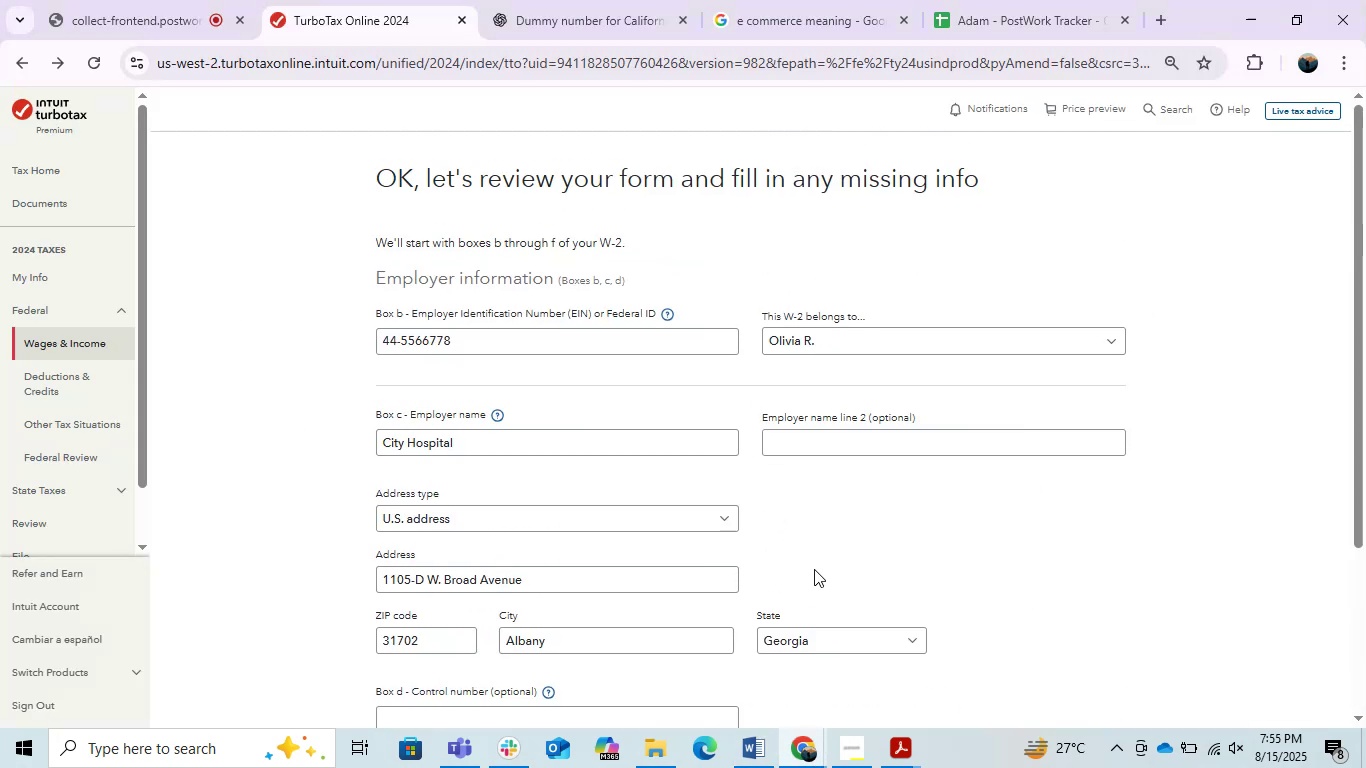 
scroll: coordinate [814, 569], scroll_direction: down, amount: 2.0
 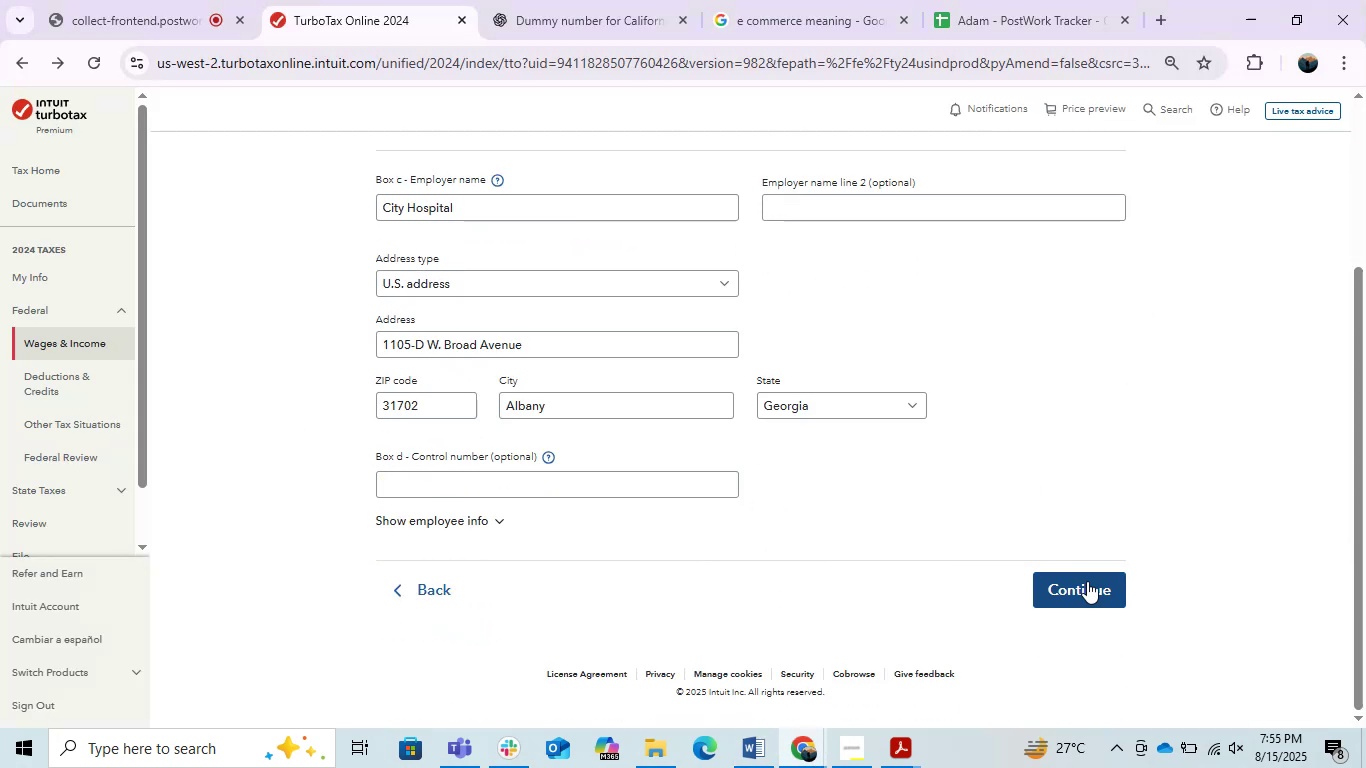 
left_click([1087, 581])
 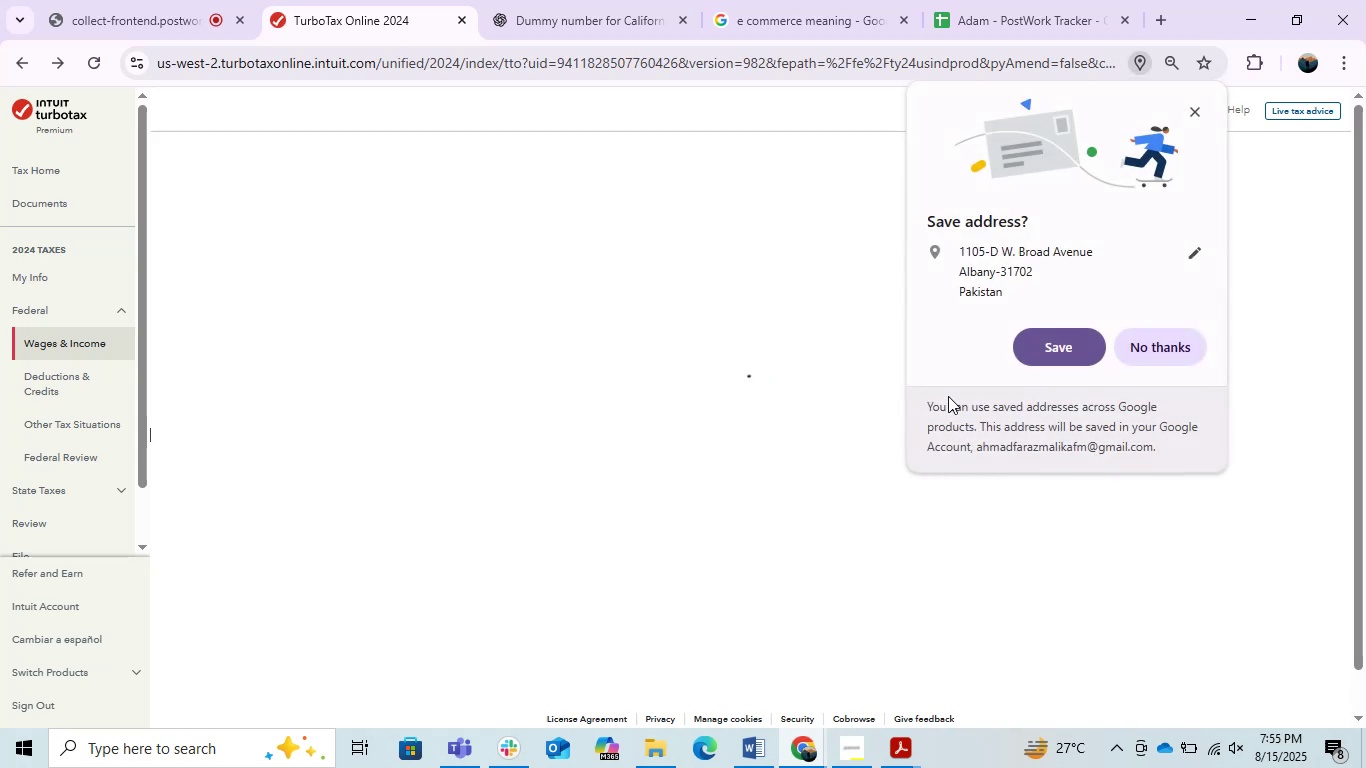 
left_click([1038, 352])
 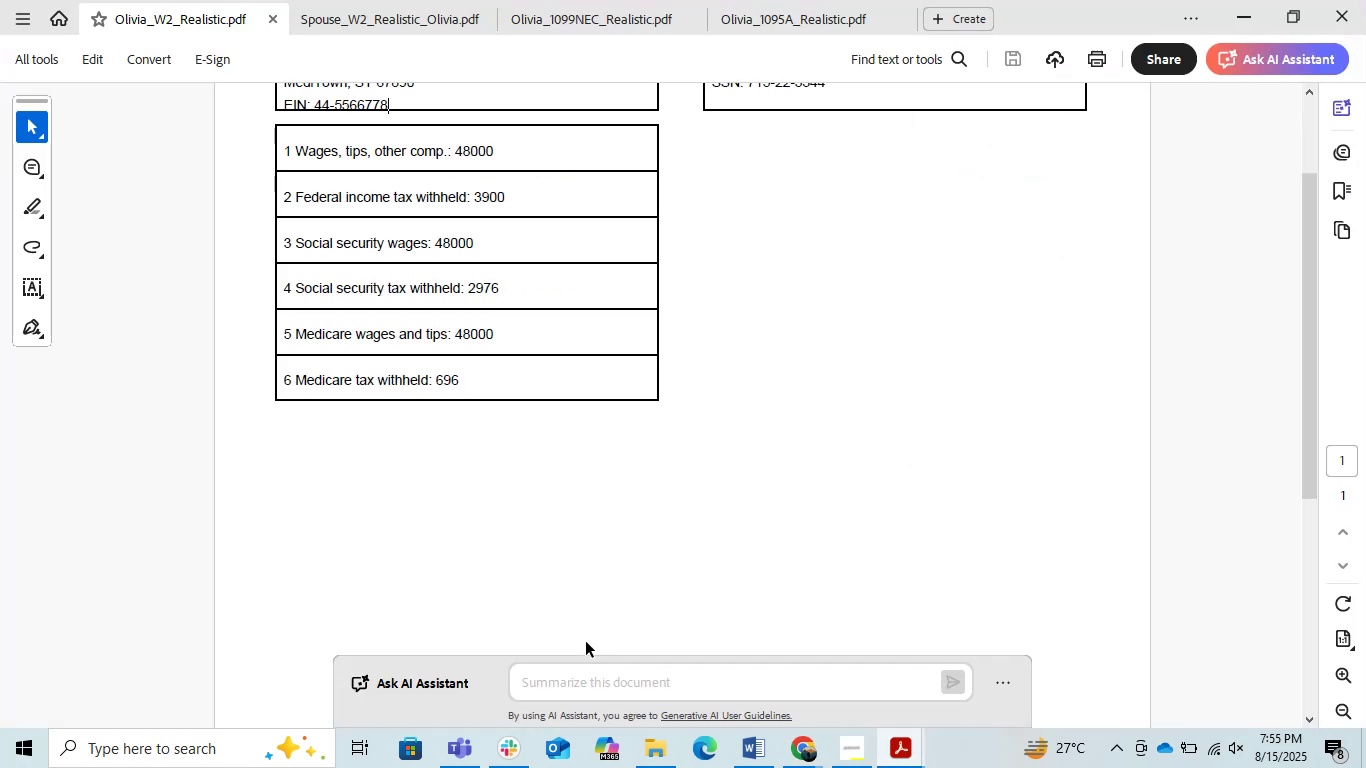 
wait(6.43)
 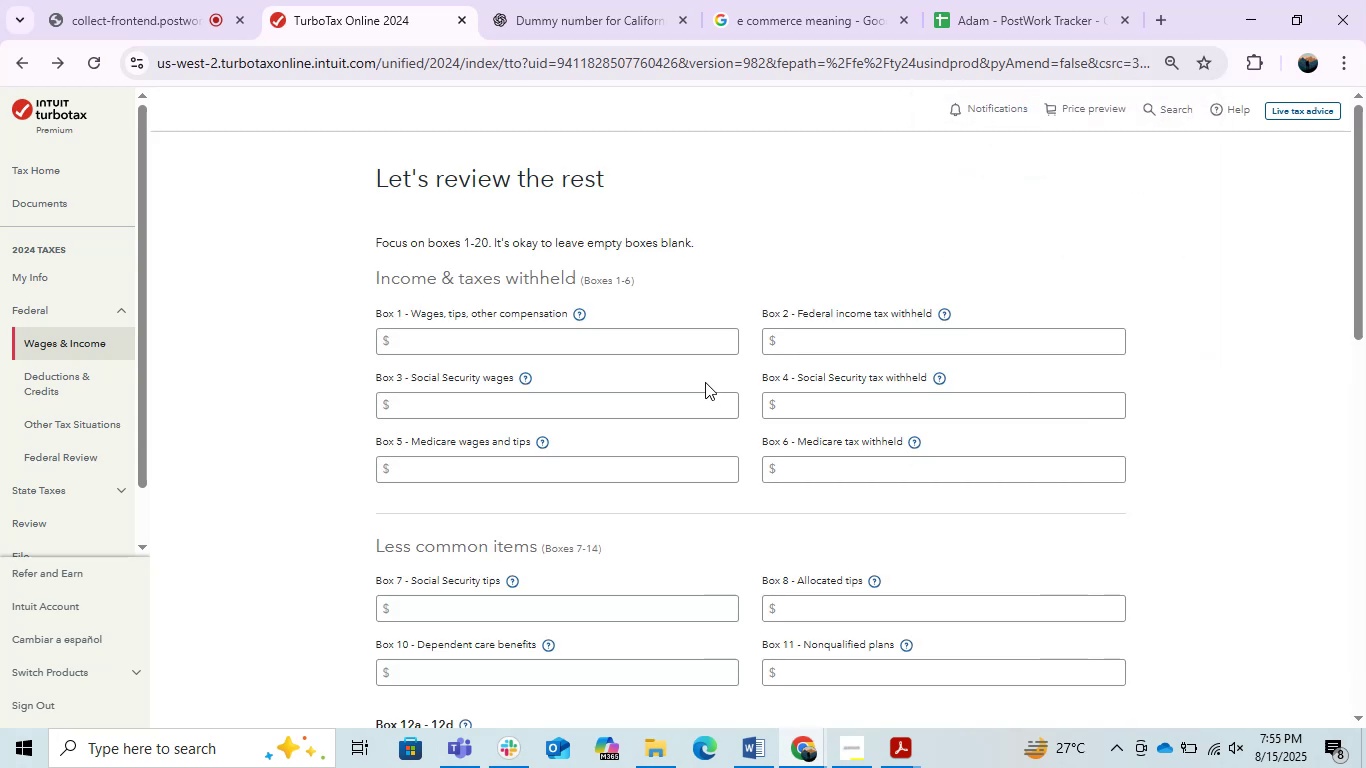 
key(Alt+Tab)
 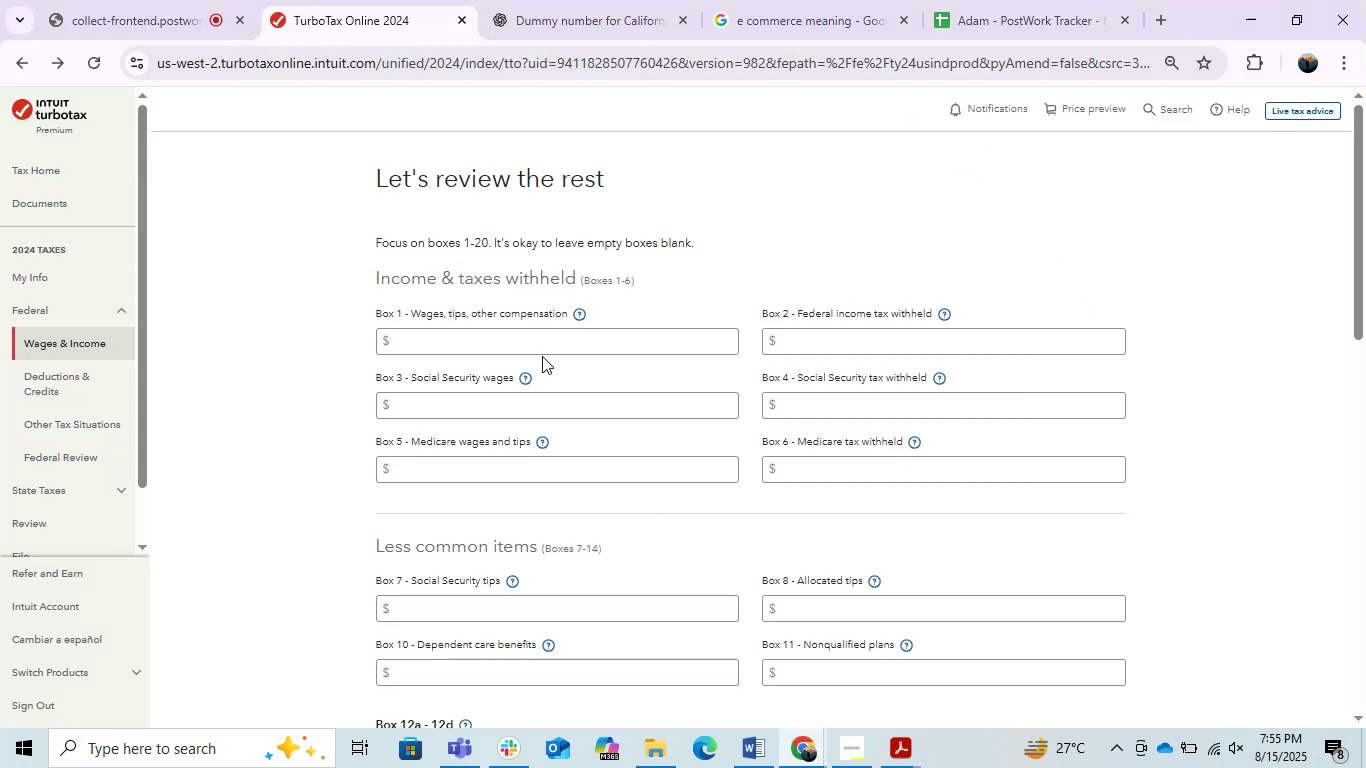 
left_click([526, 344])
 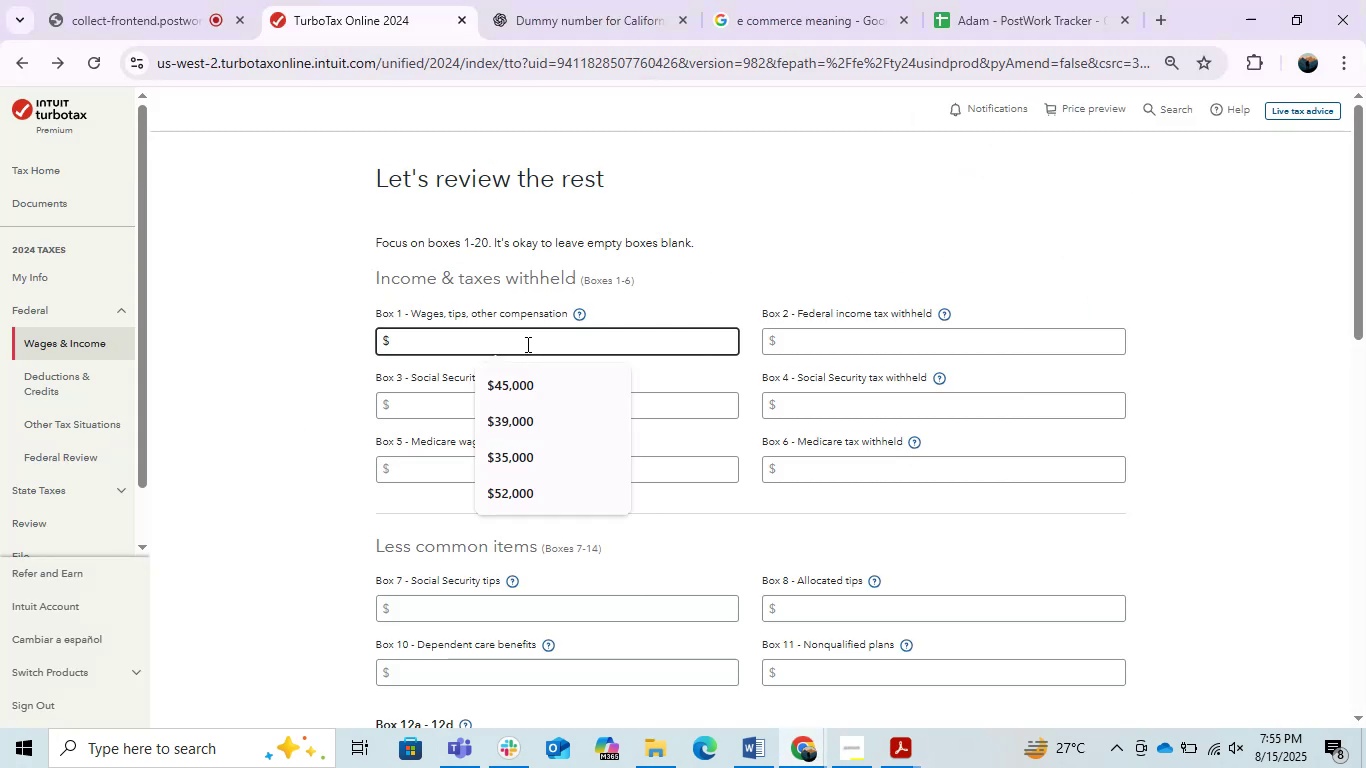 
key(Numpad4)
 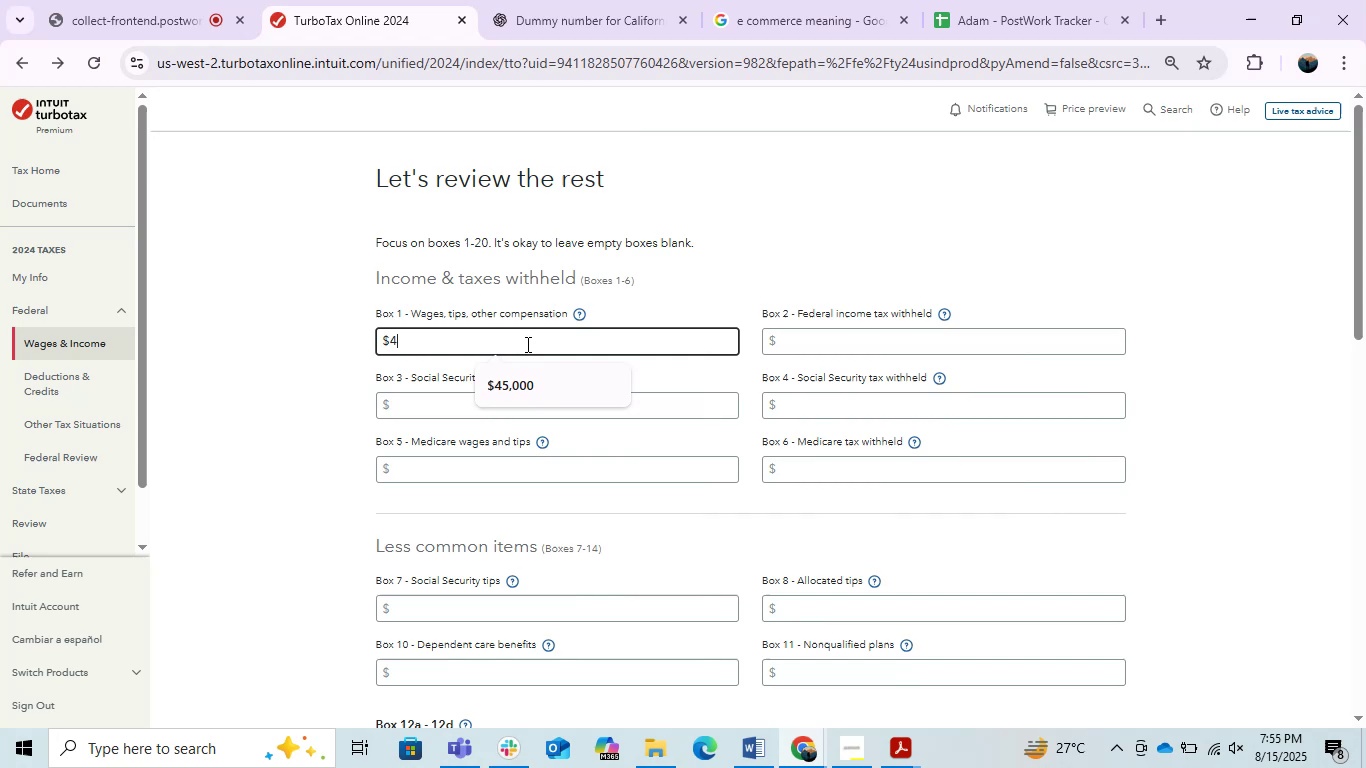 
key(Numpad8)
 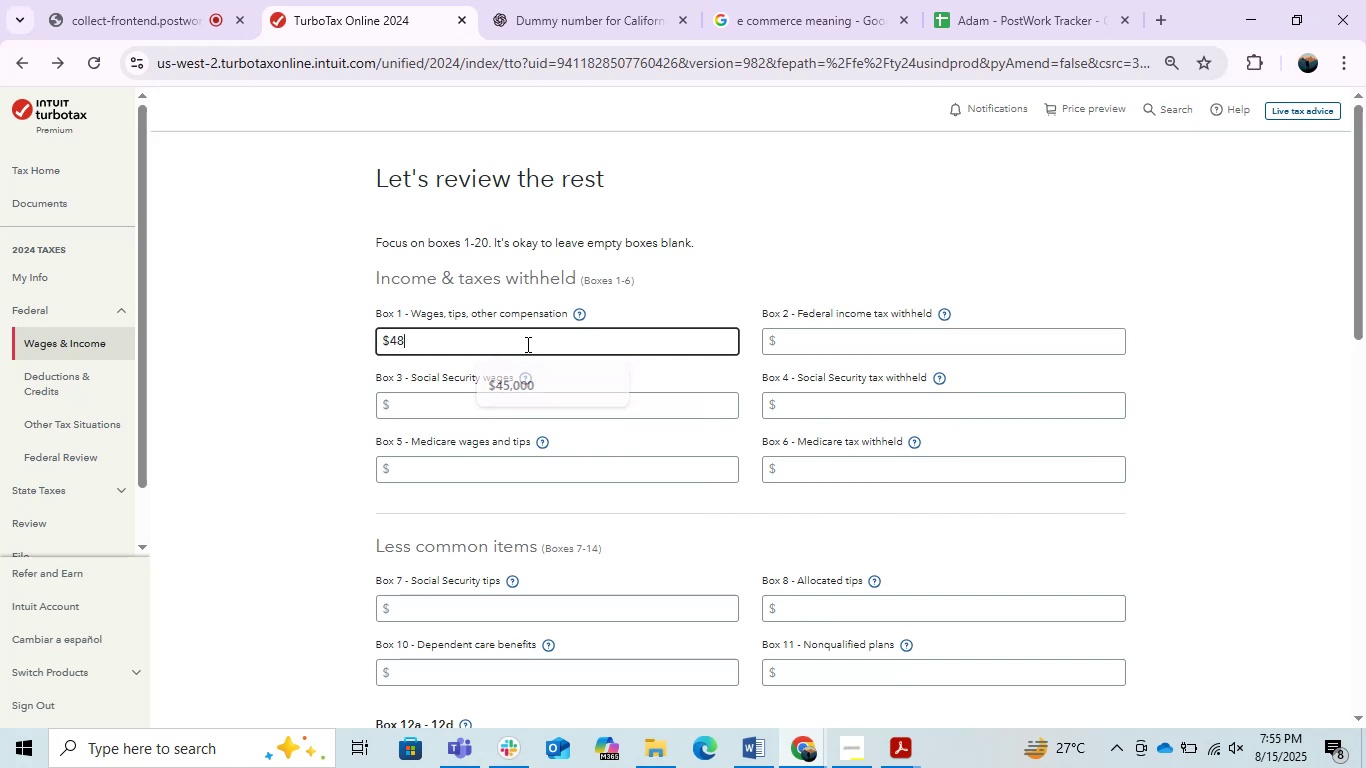 
key(Numpad0)
 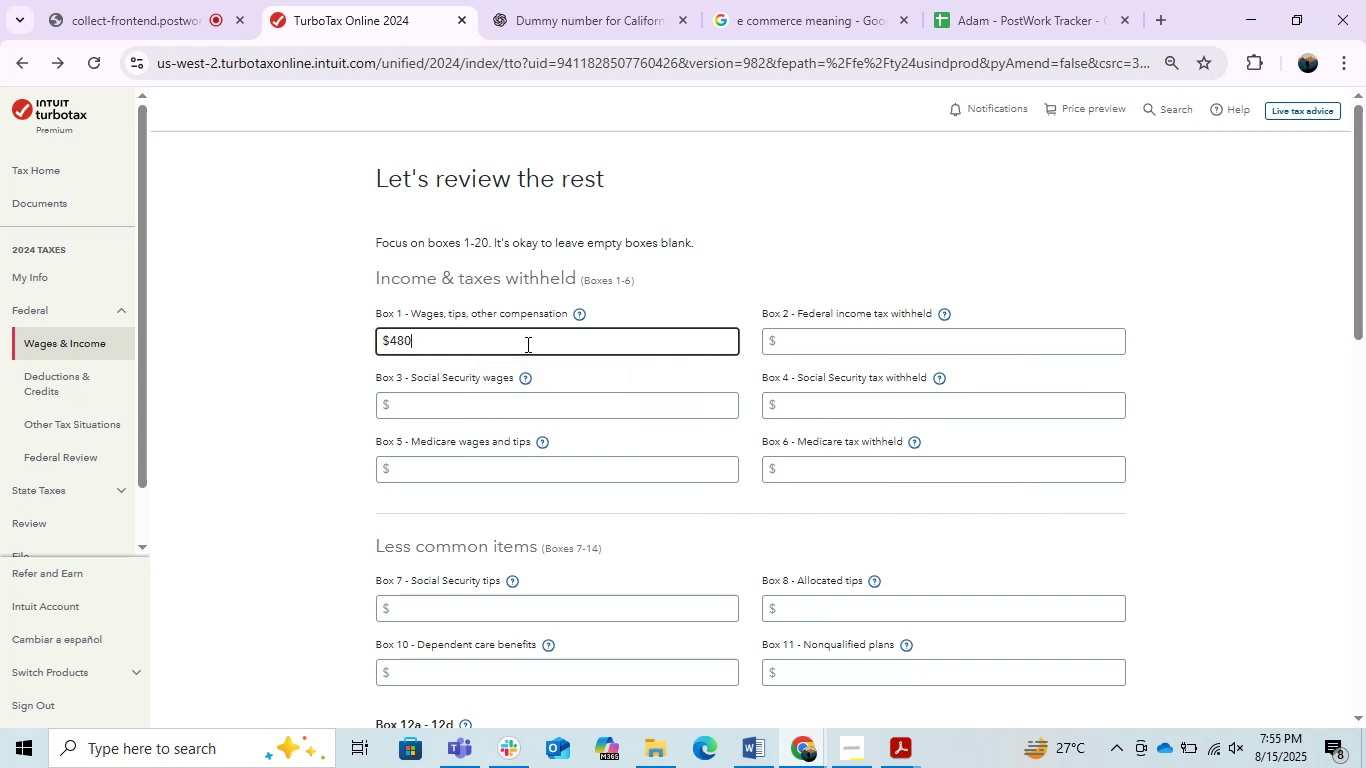 
key(Numpad0)
 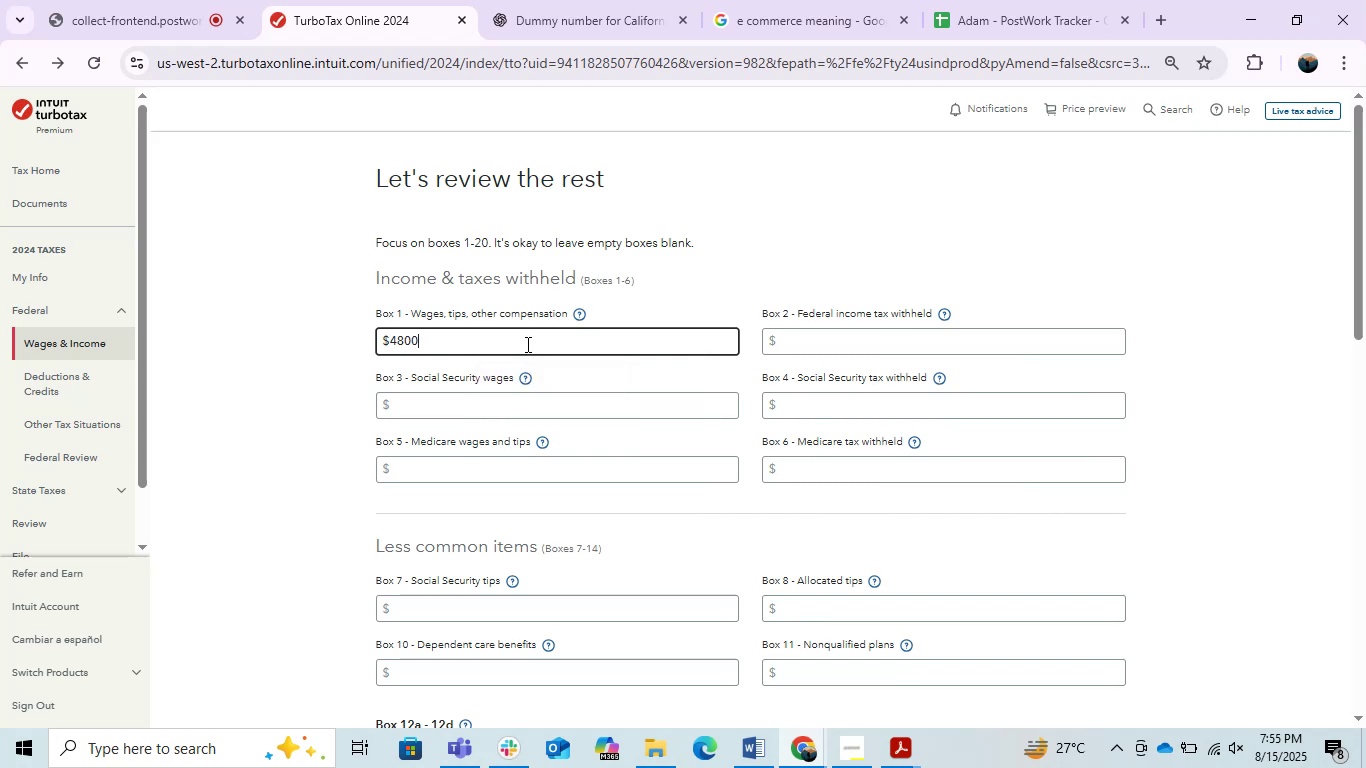 
key(Numpad0)
 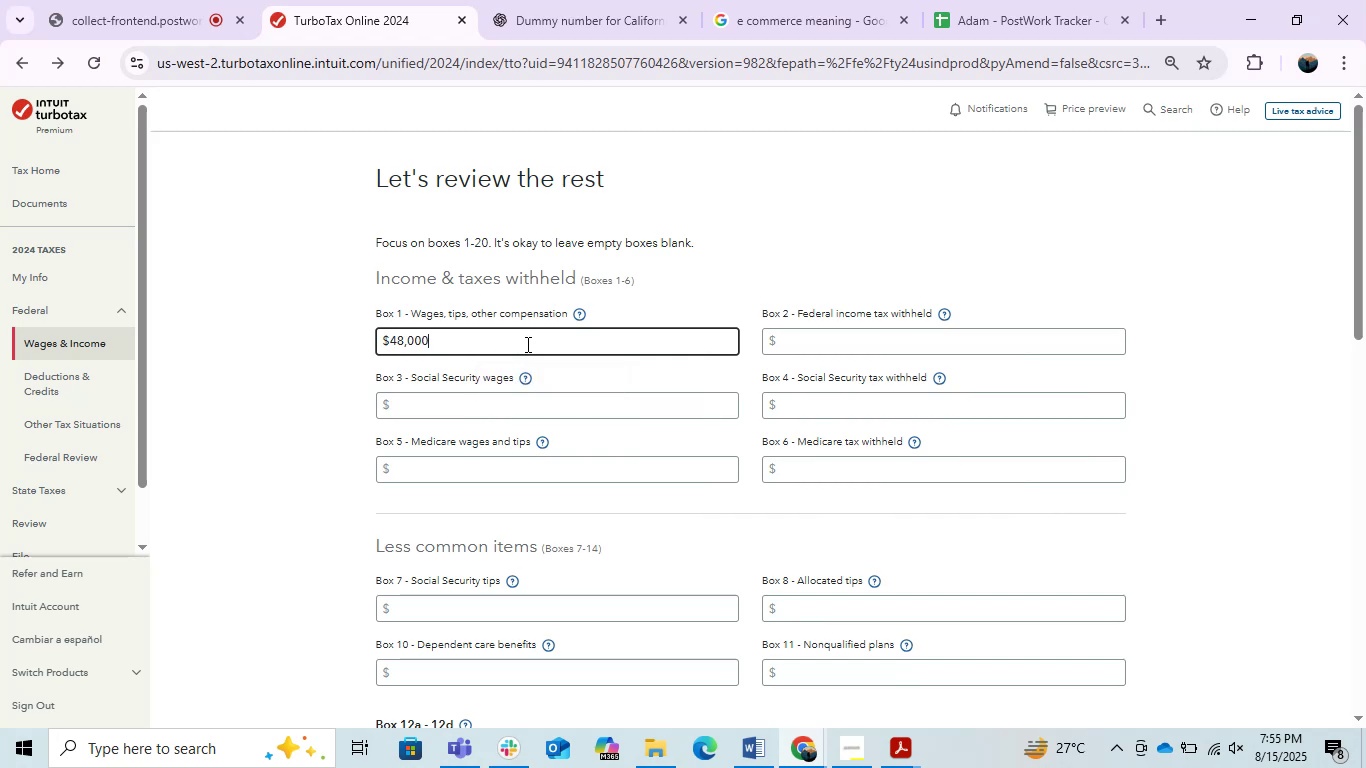 
key(Tab)
 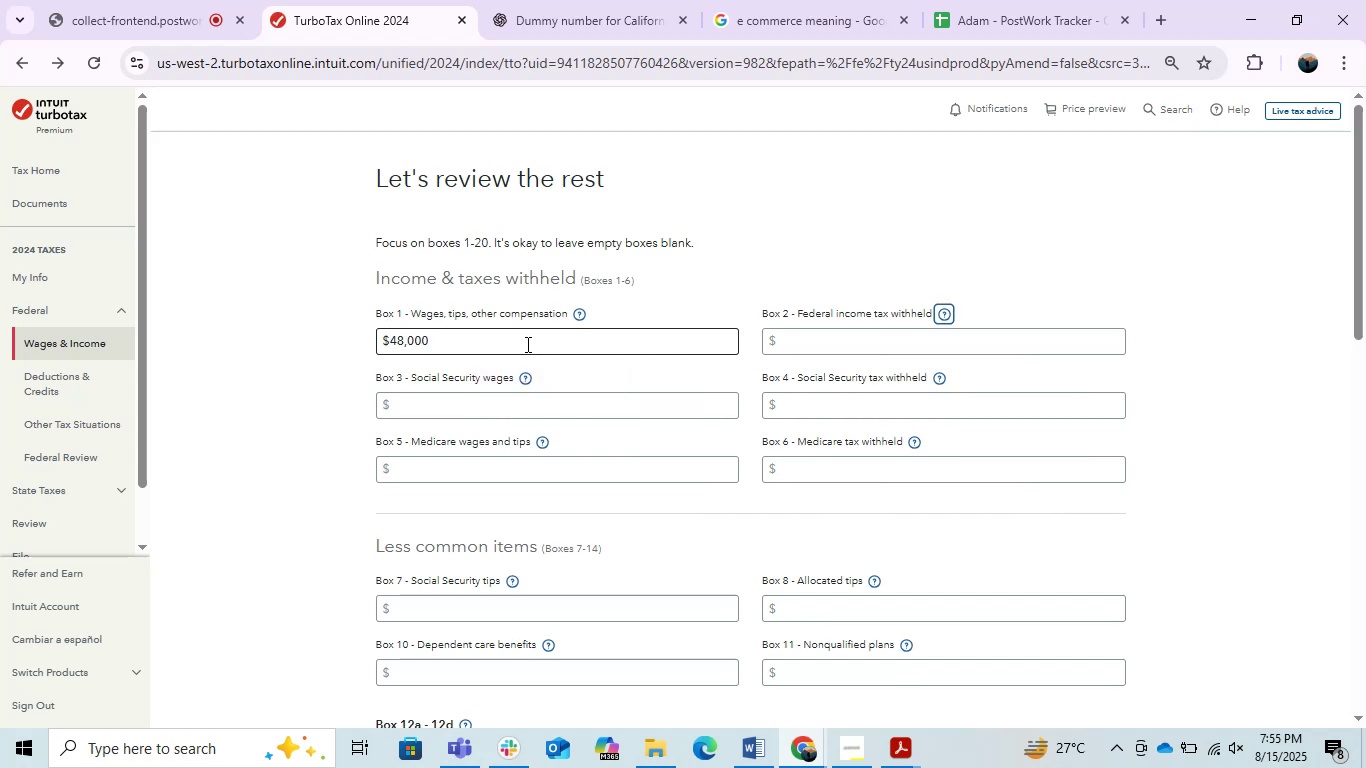 
key(Tab)
 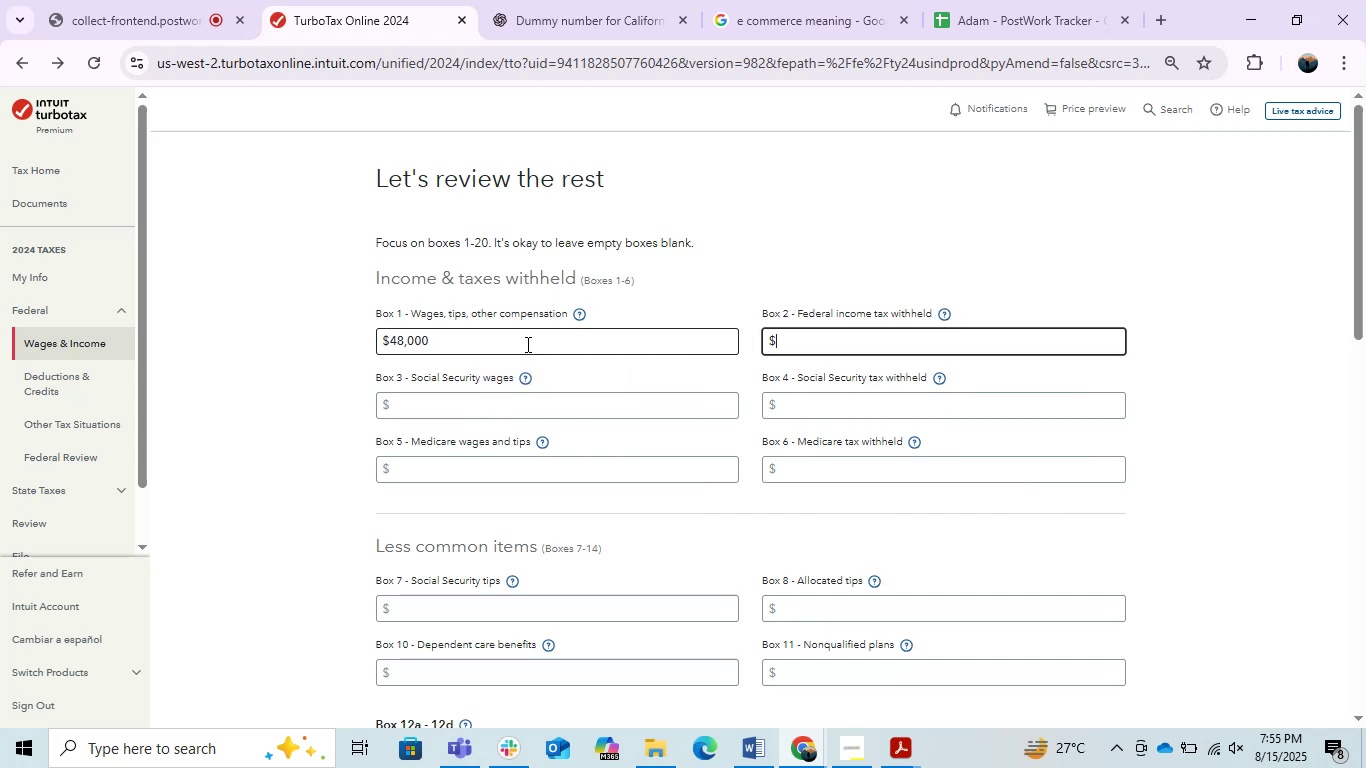 
key(Alt+AltLeft)
 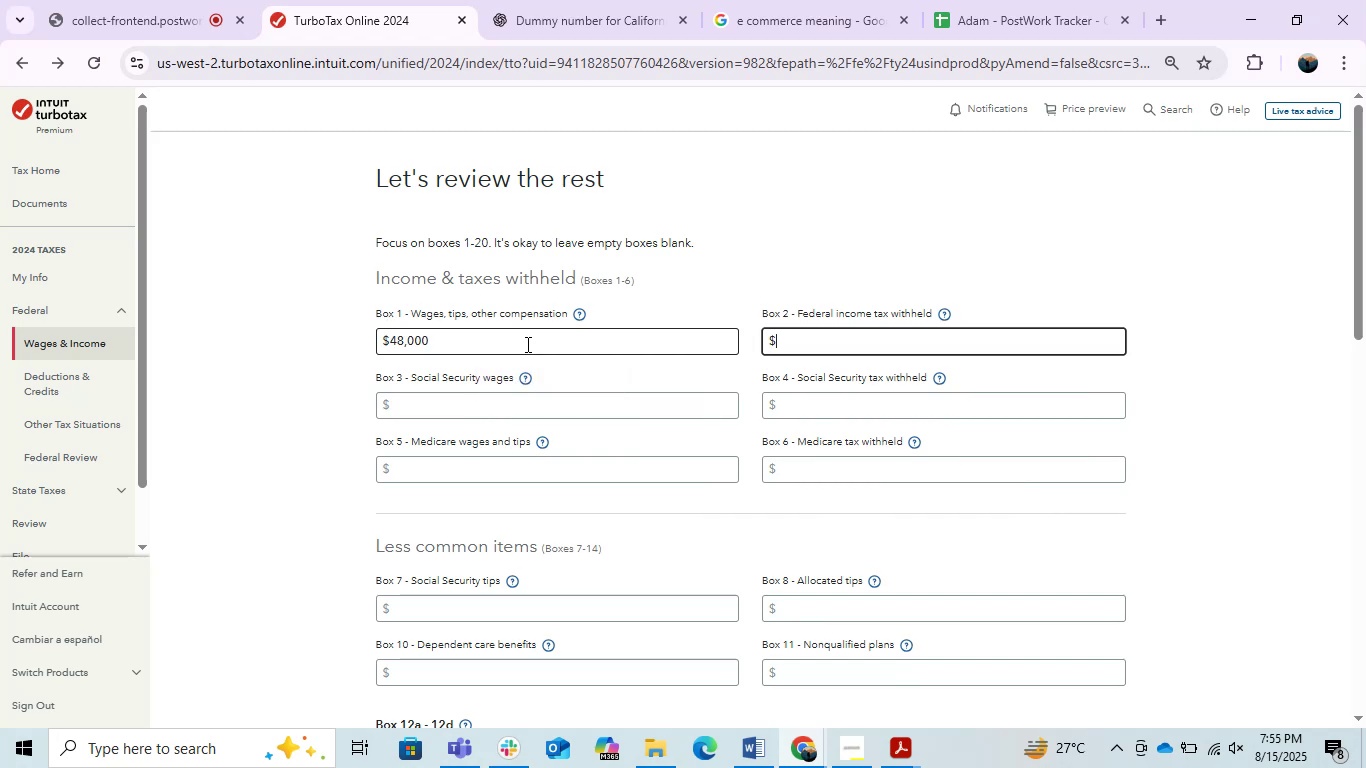 
key(Alt+Tab)
 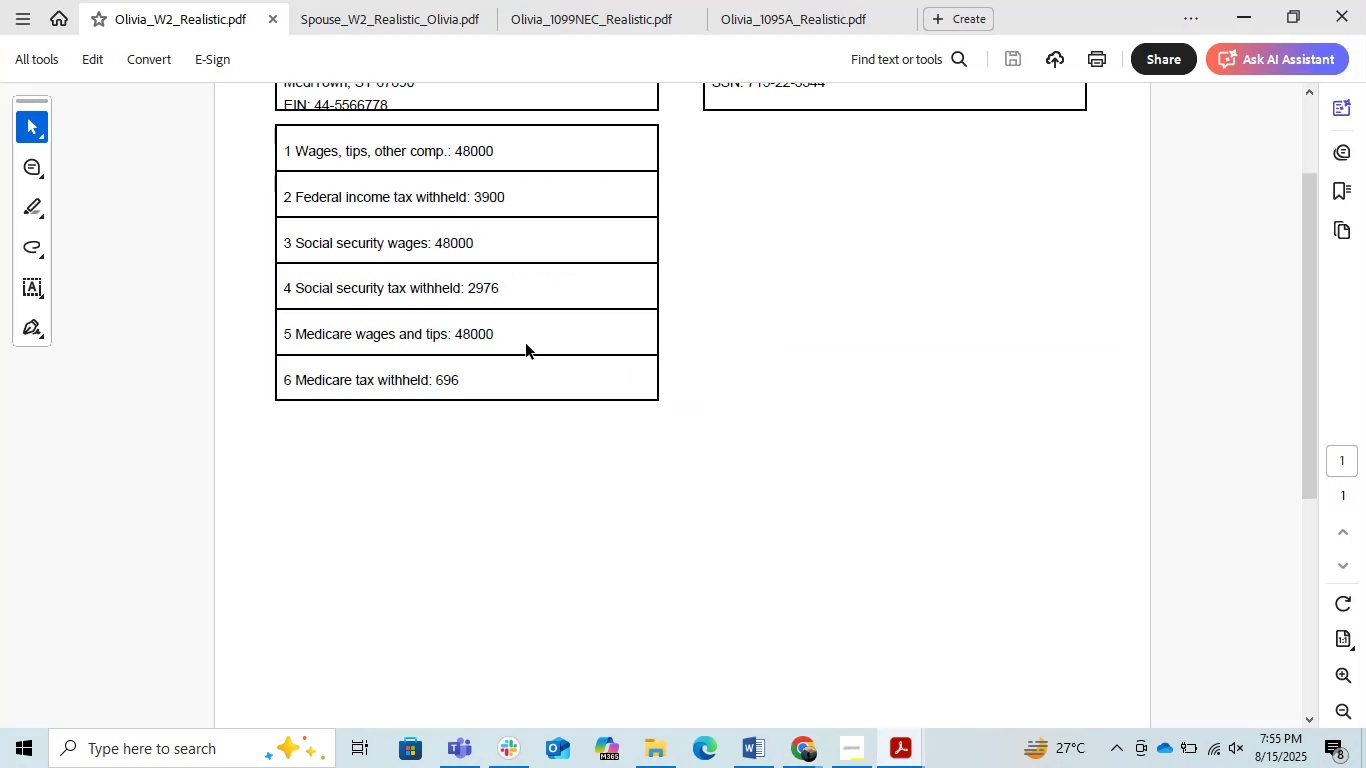 
wait(6.23)
 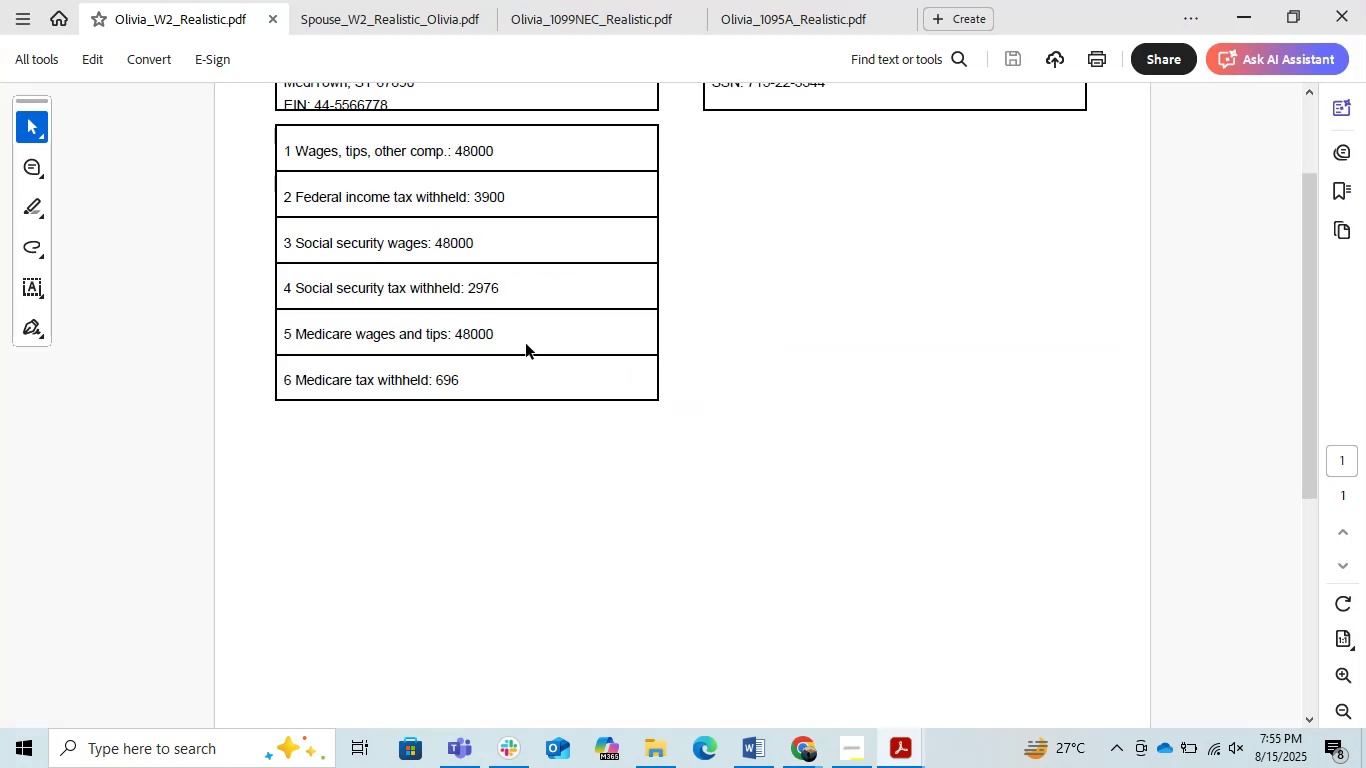 
key(Alt+AltLeft)
 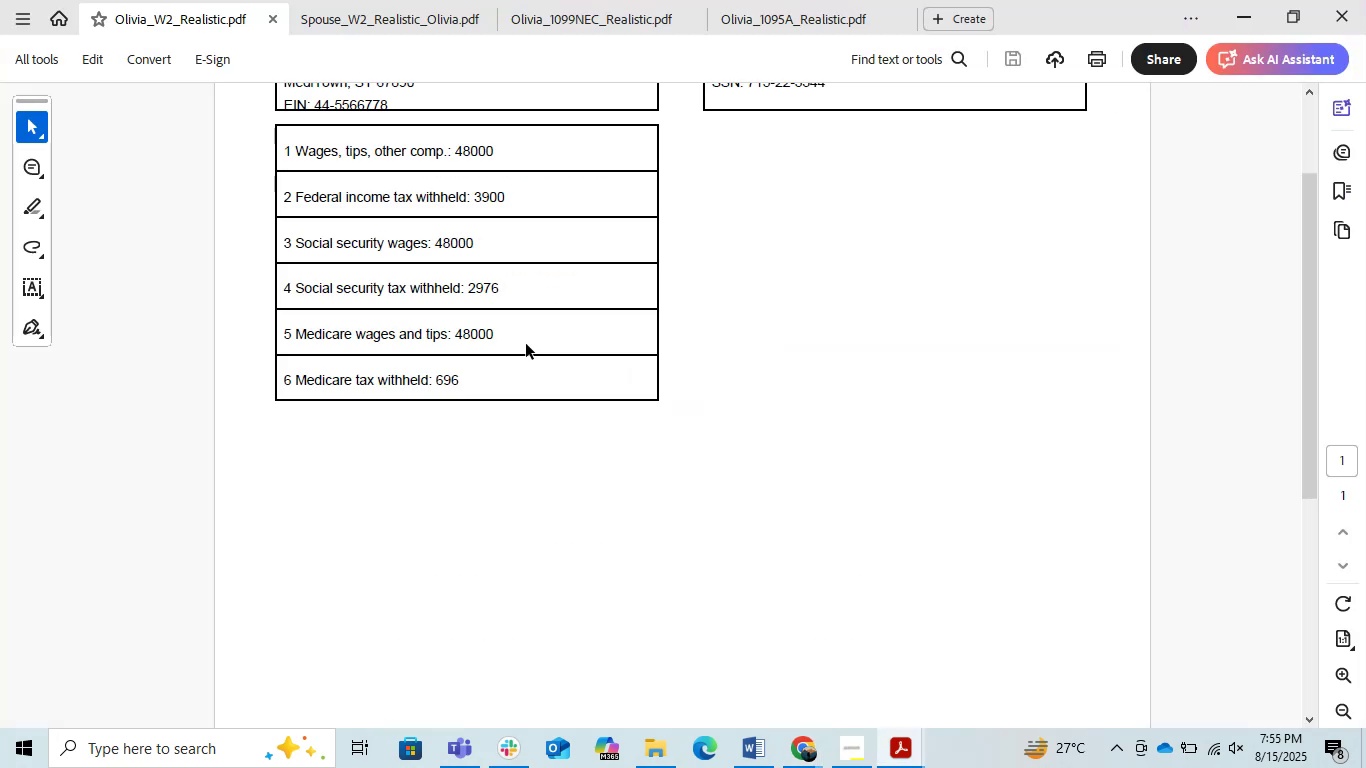 
key(Alt+Tab)
 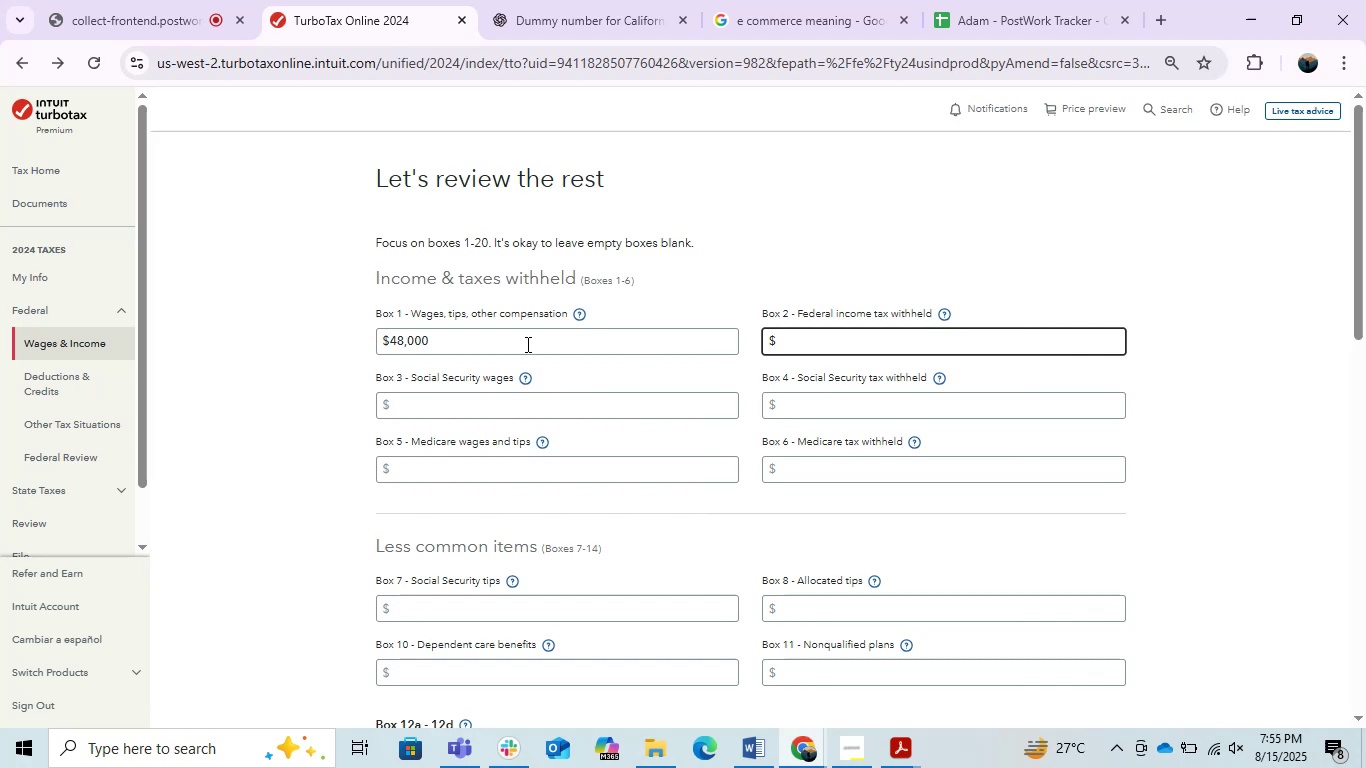 
key(Numpad3)
 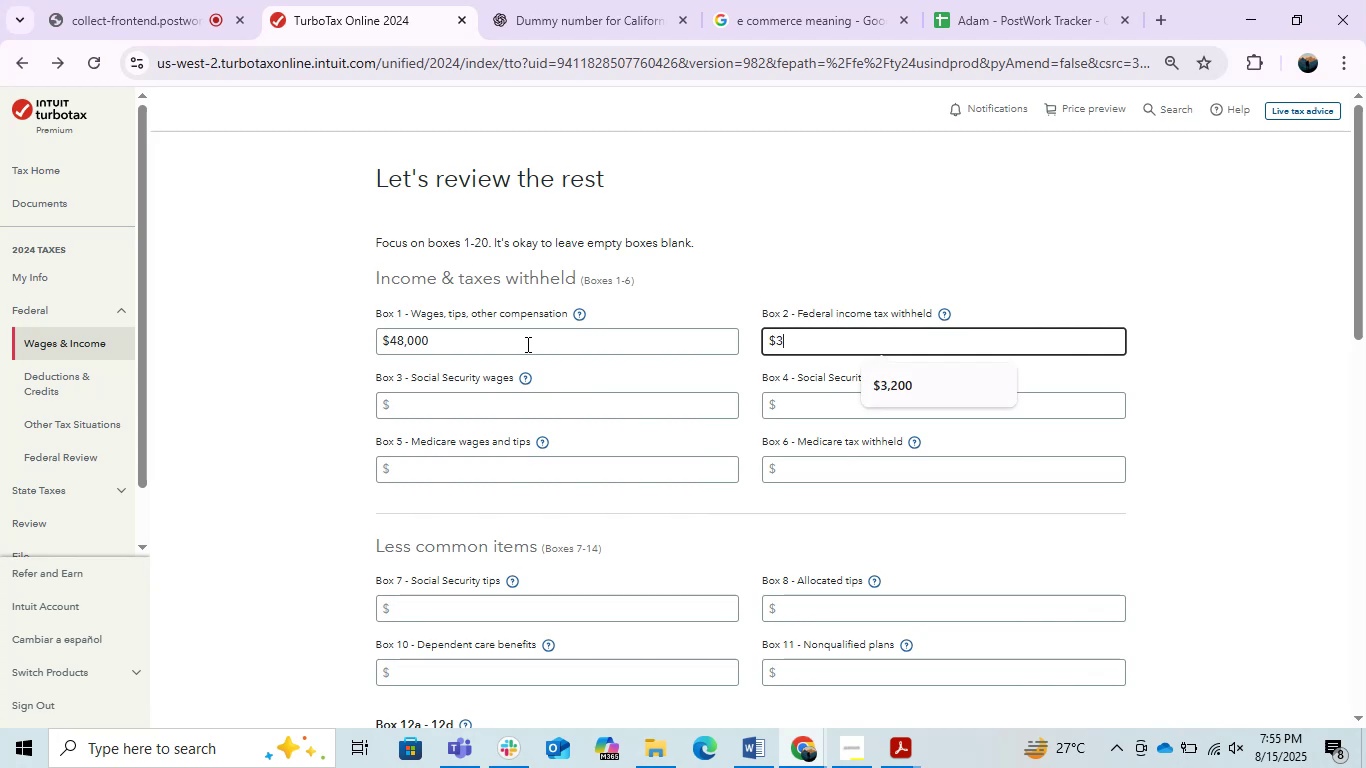 
key(Numpad9)
 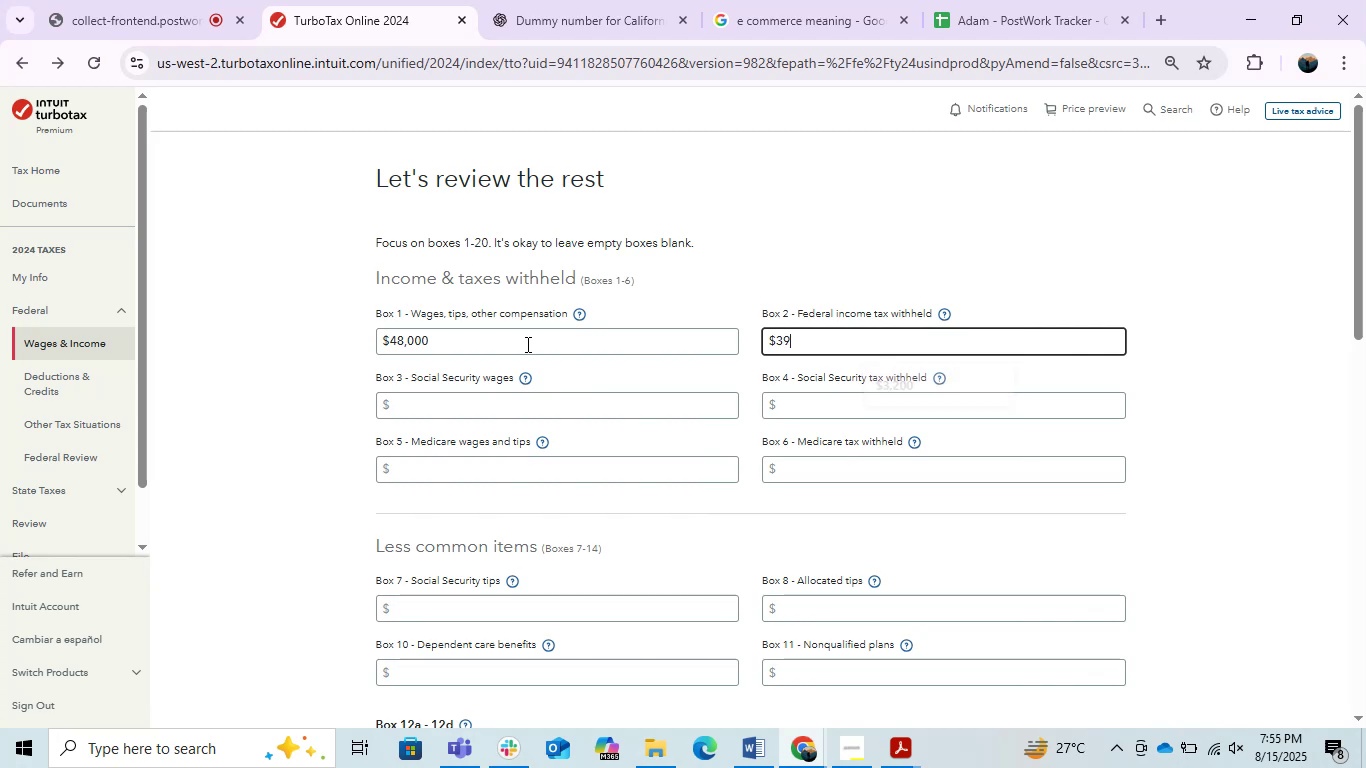 
key(Numpad0)
 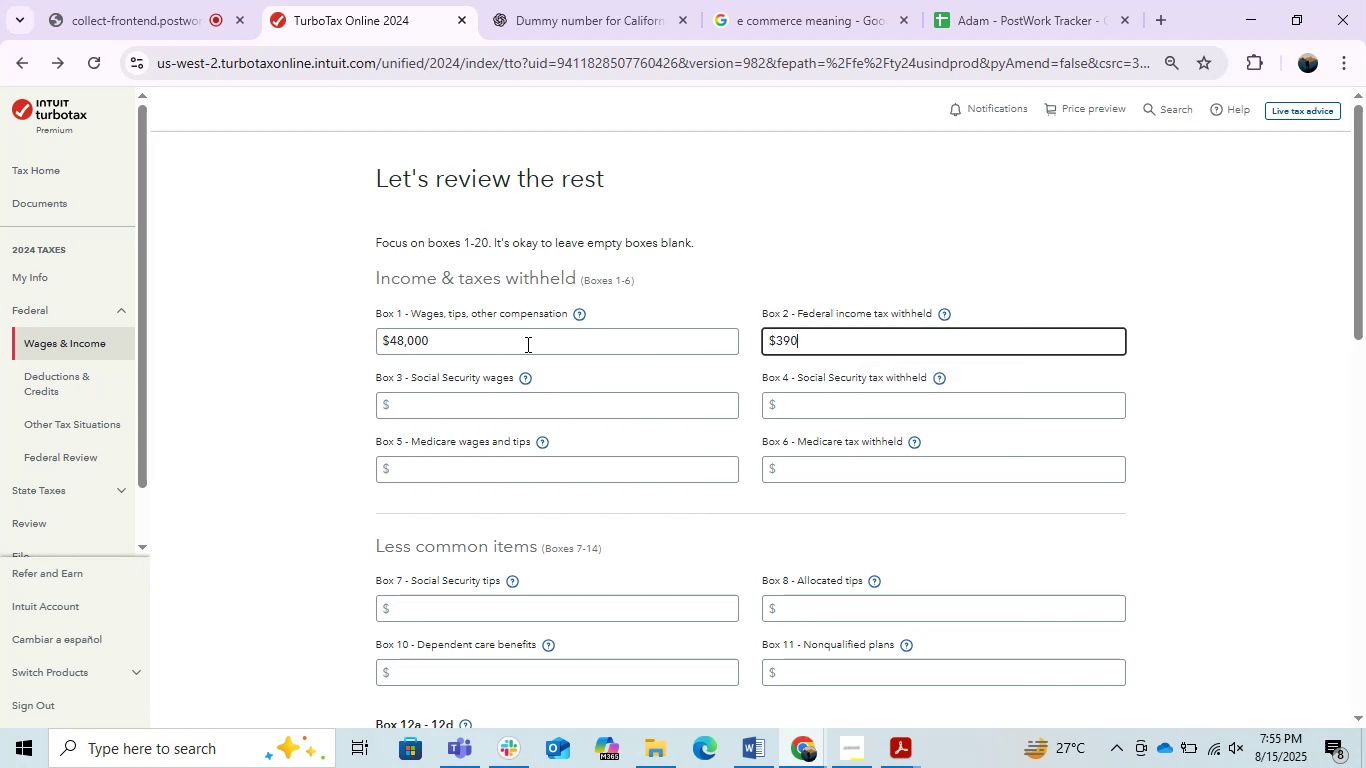 
key(Numpad0)
 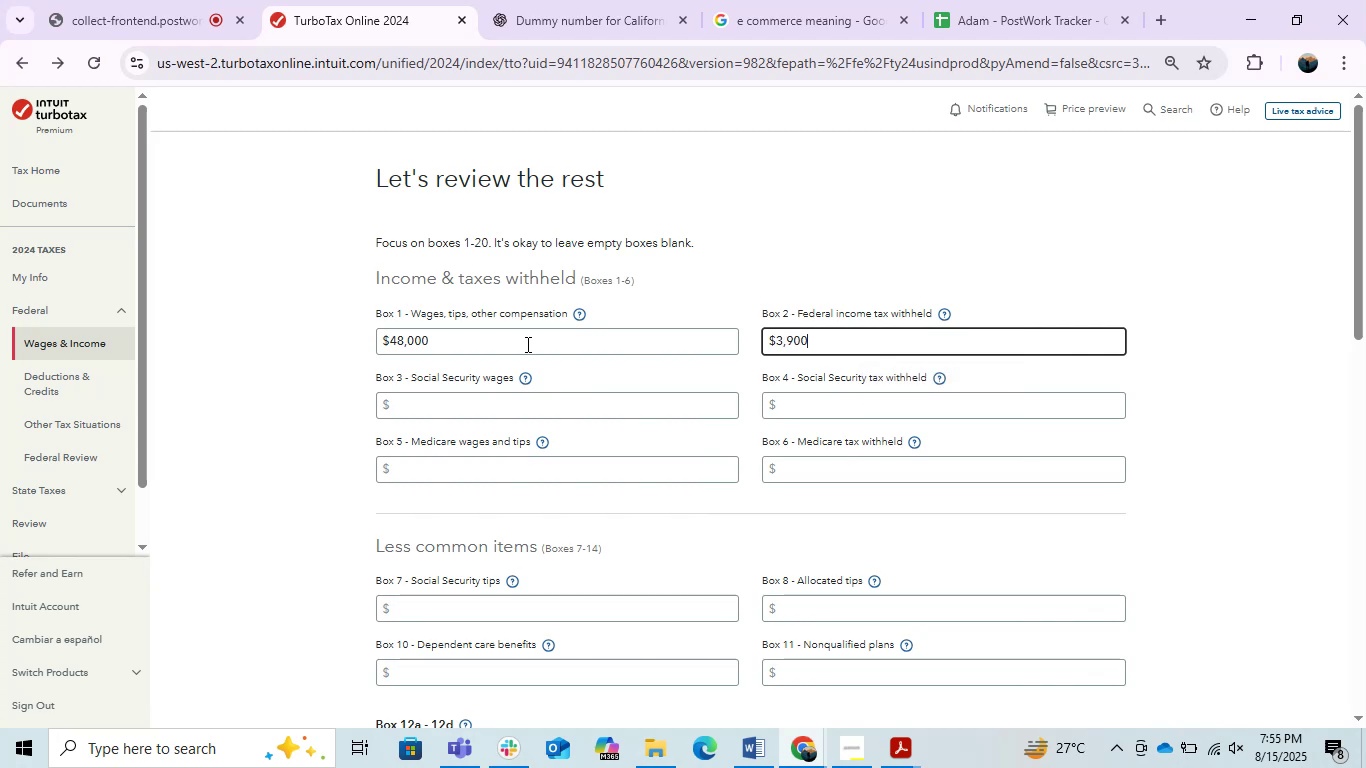 
key(Alt+AltLeft)
 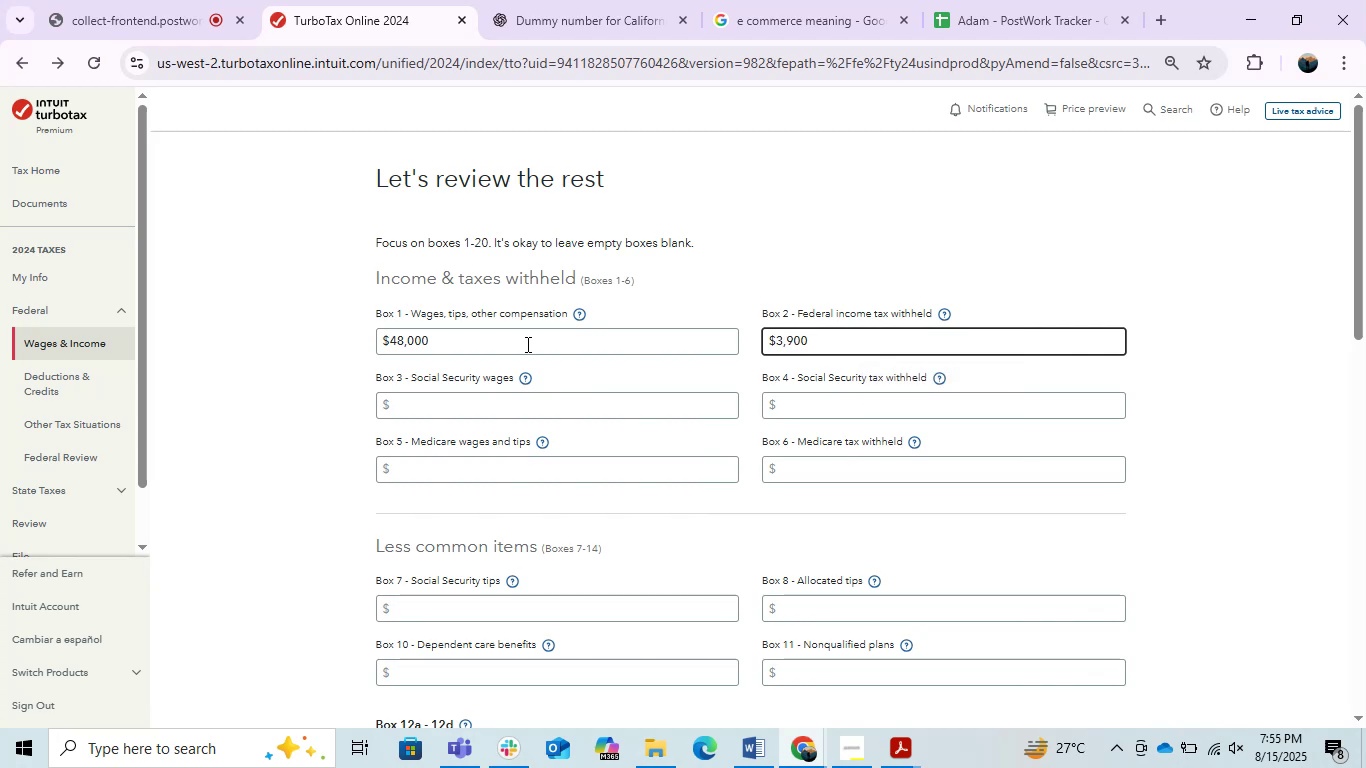 
key(Alt+Tab)
 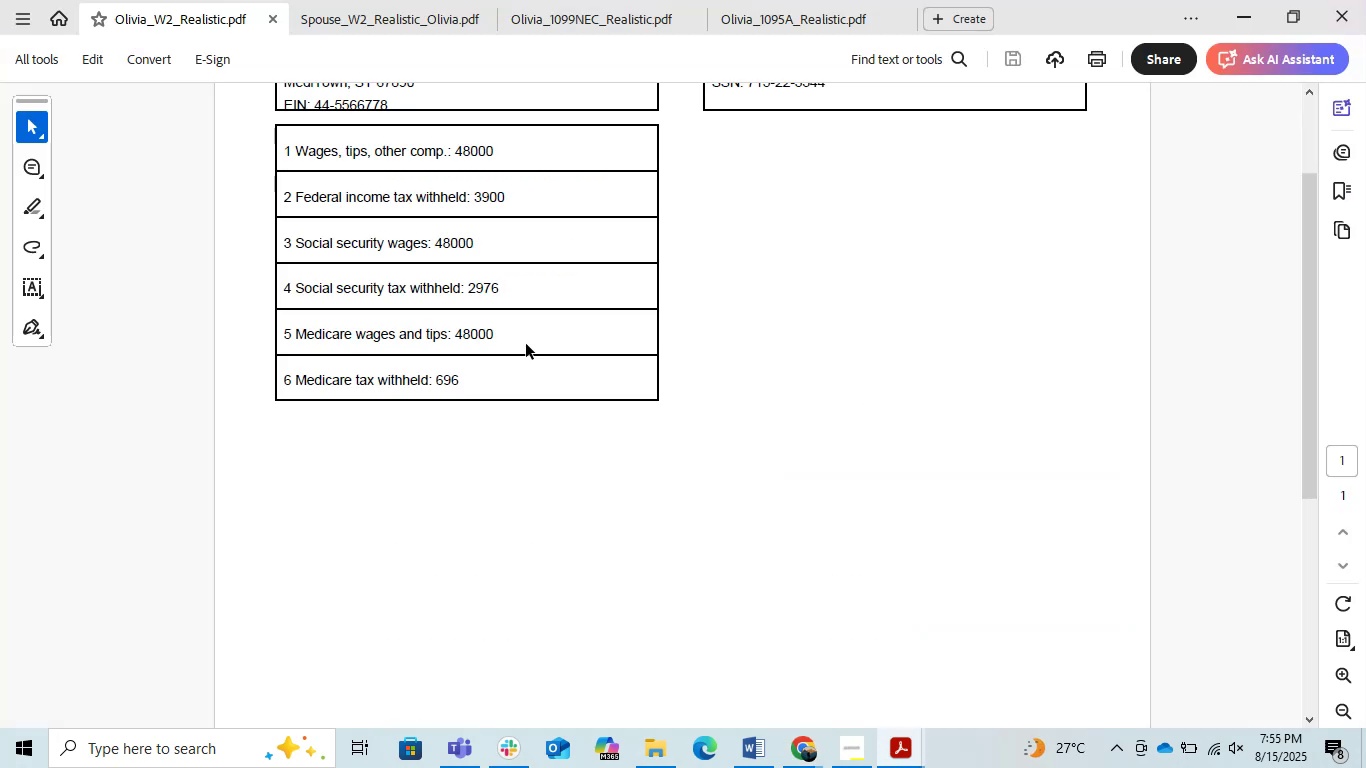 
key(Alt+AltLeft)
 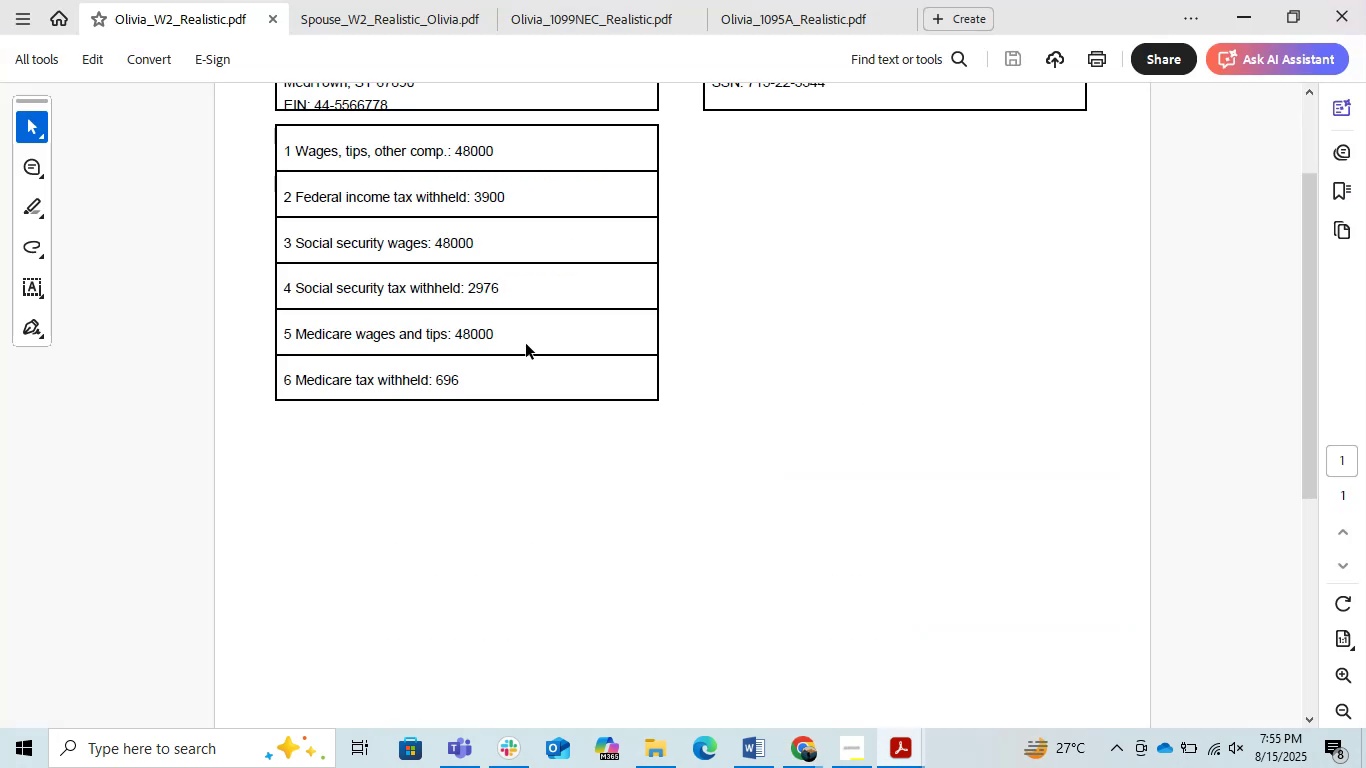 
key(Alt+Tab)
 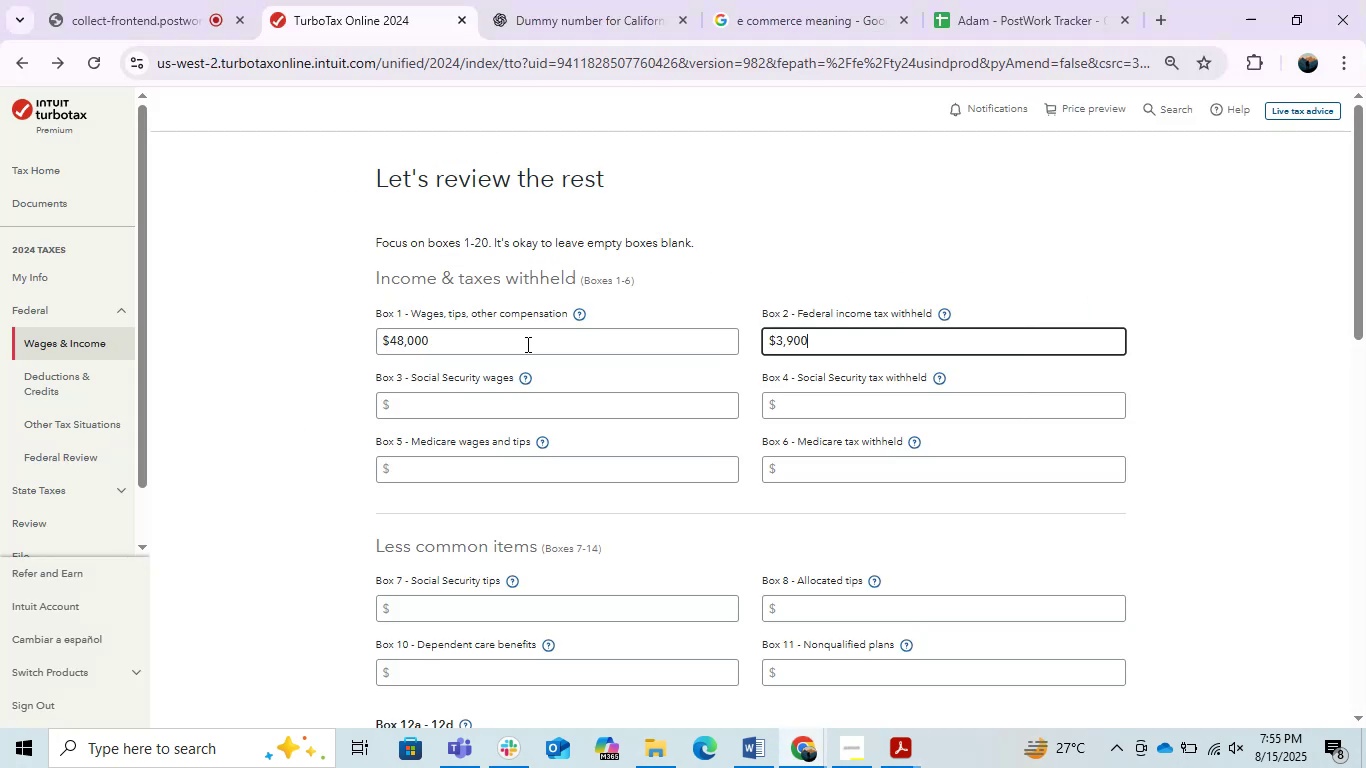 
key(Tab)
 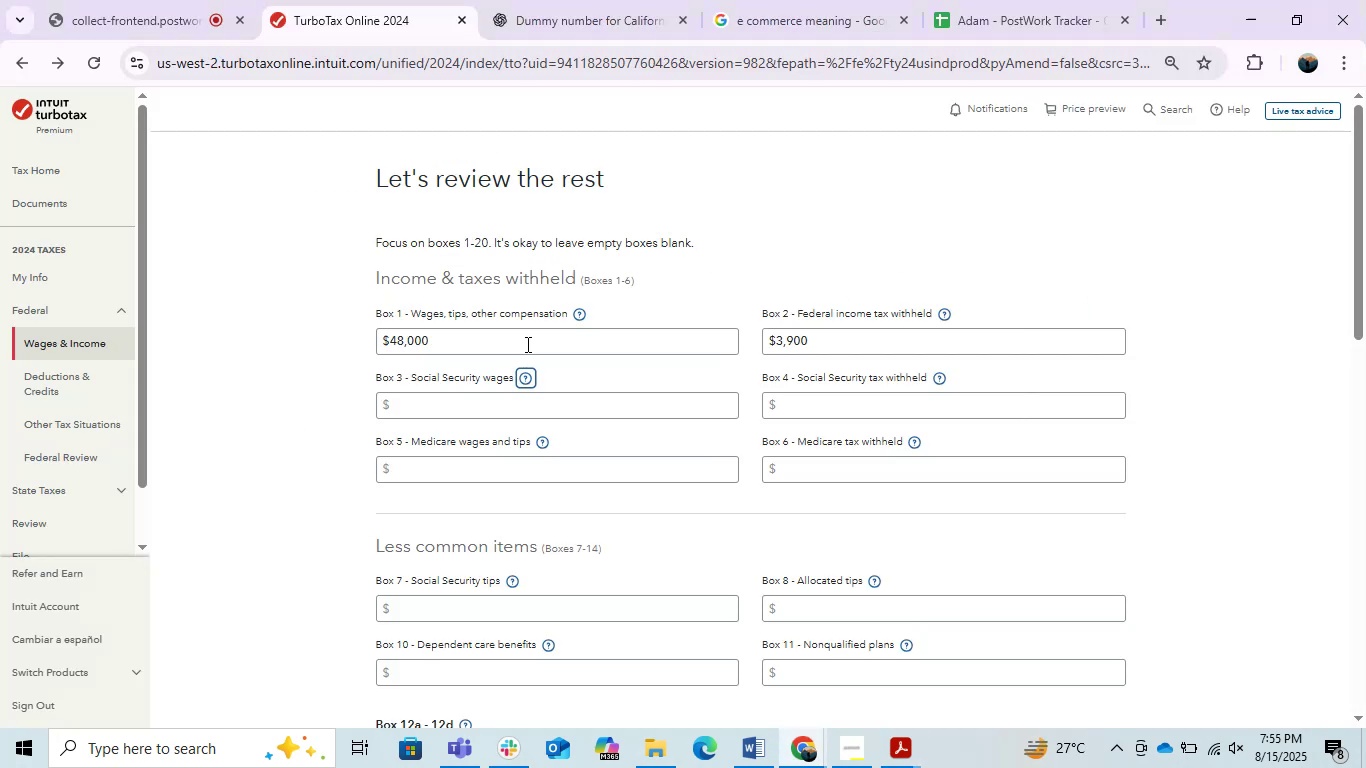 
key(Tab)
 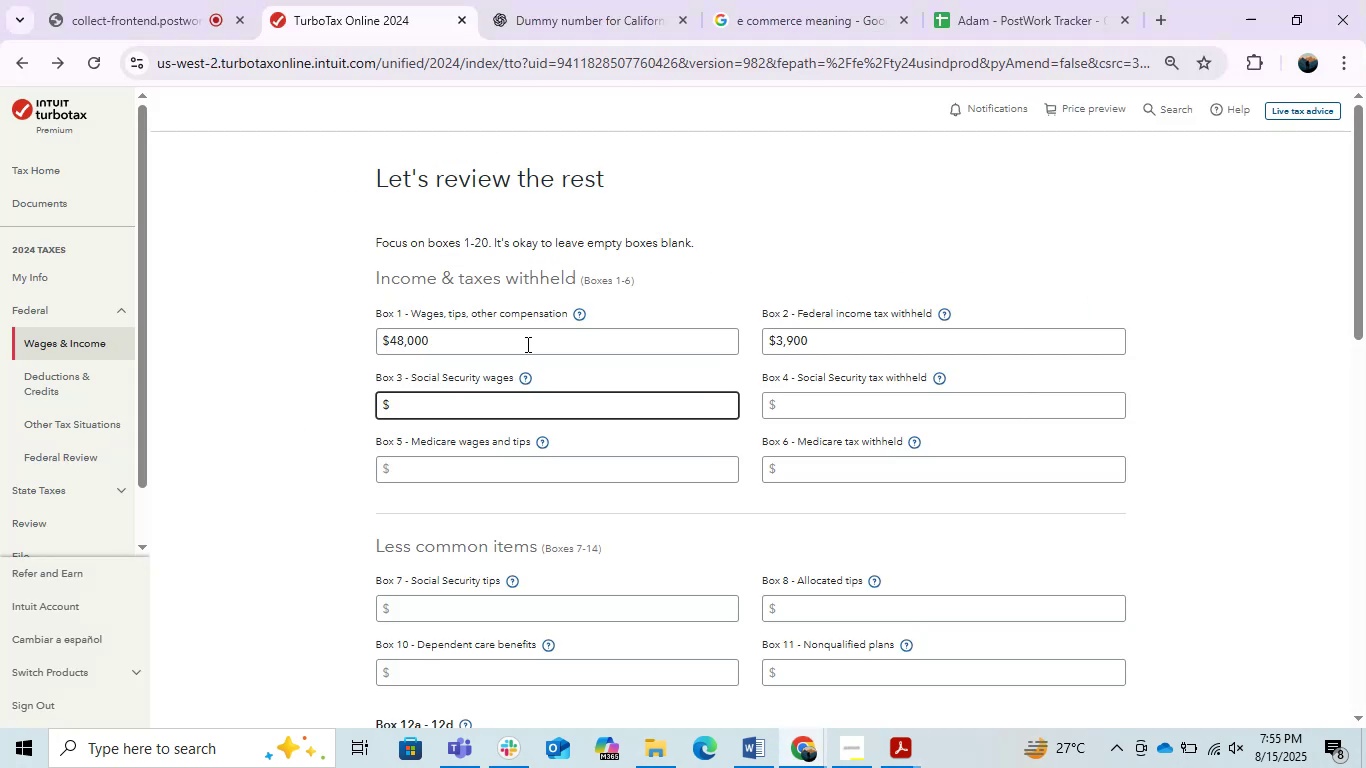 
key(Numpad4)
 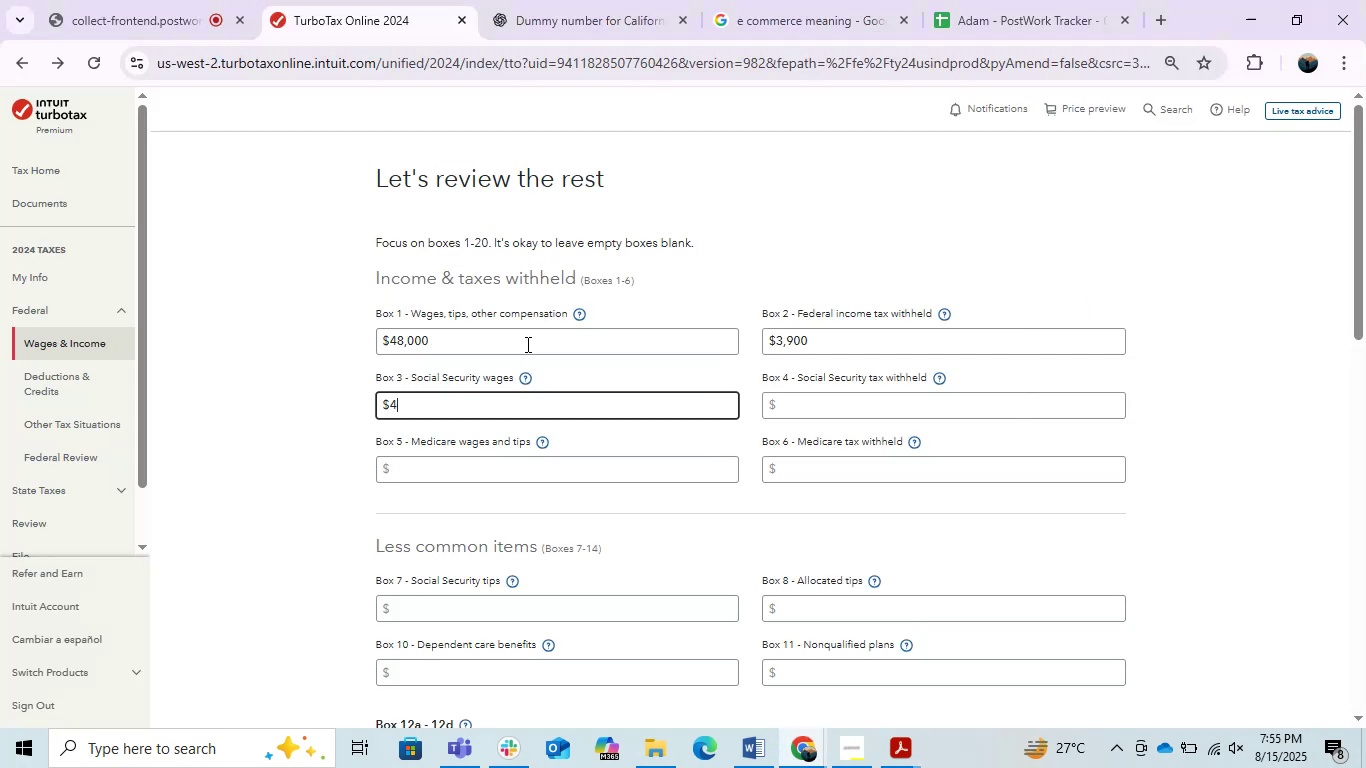 
key(Numpad8)
 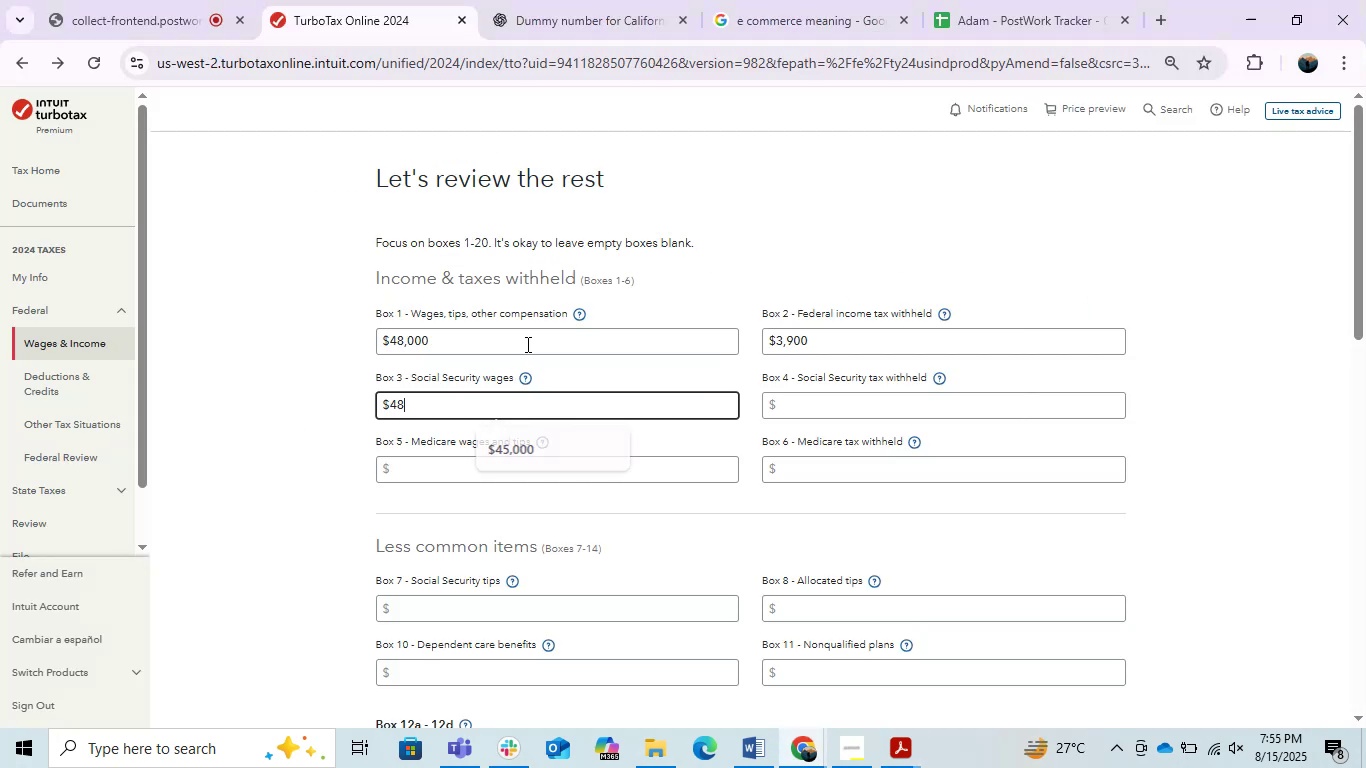 
key(Numpad0)
 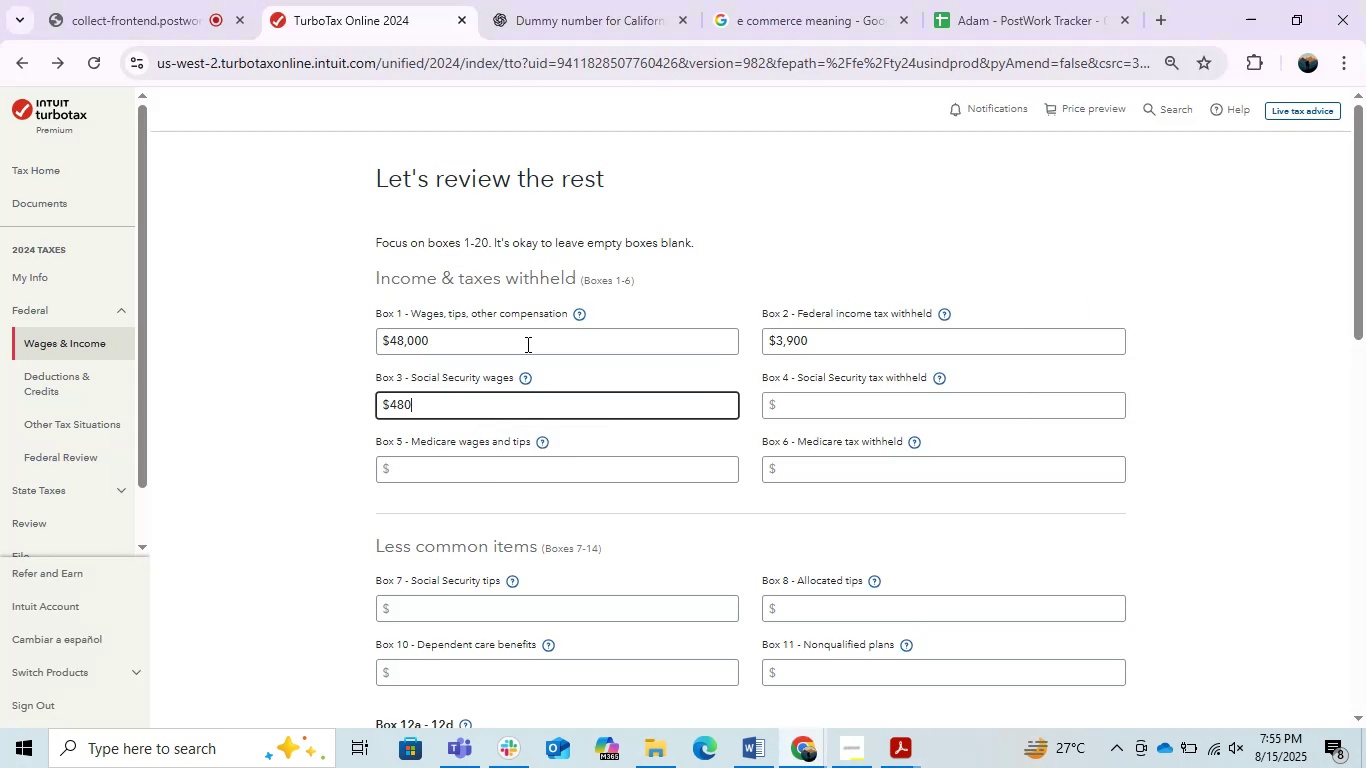 
key(Numpad0)
 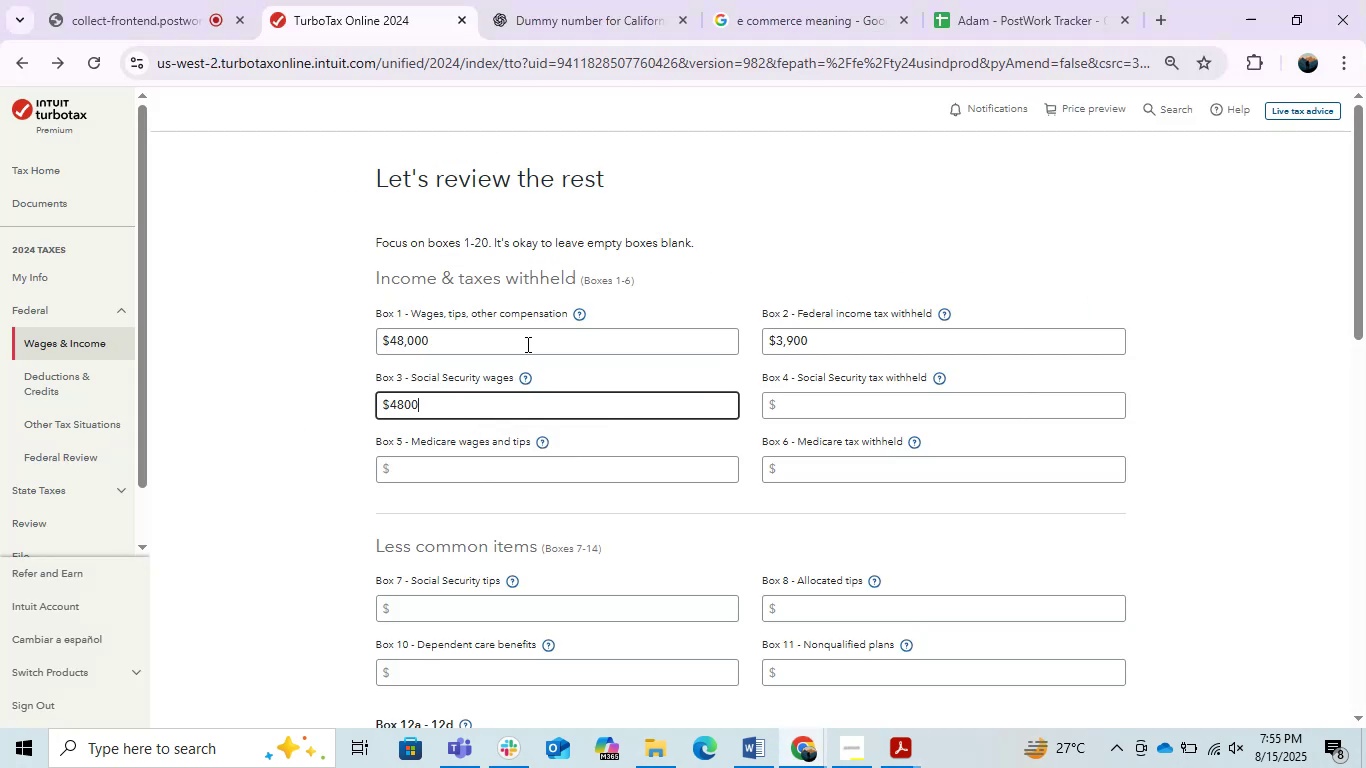 
key(Numpad0)
 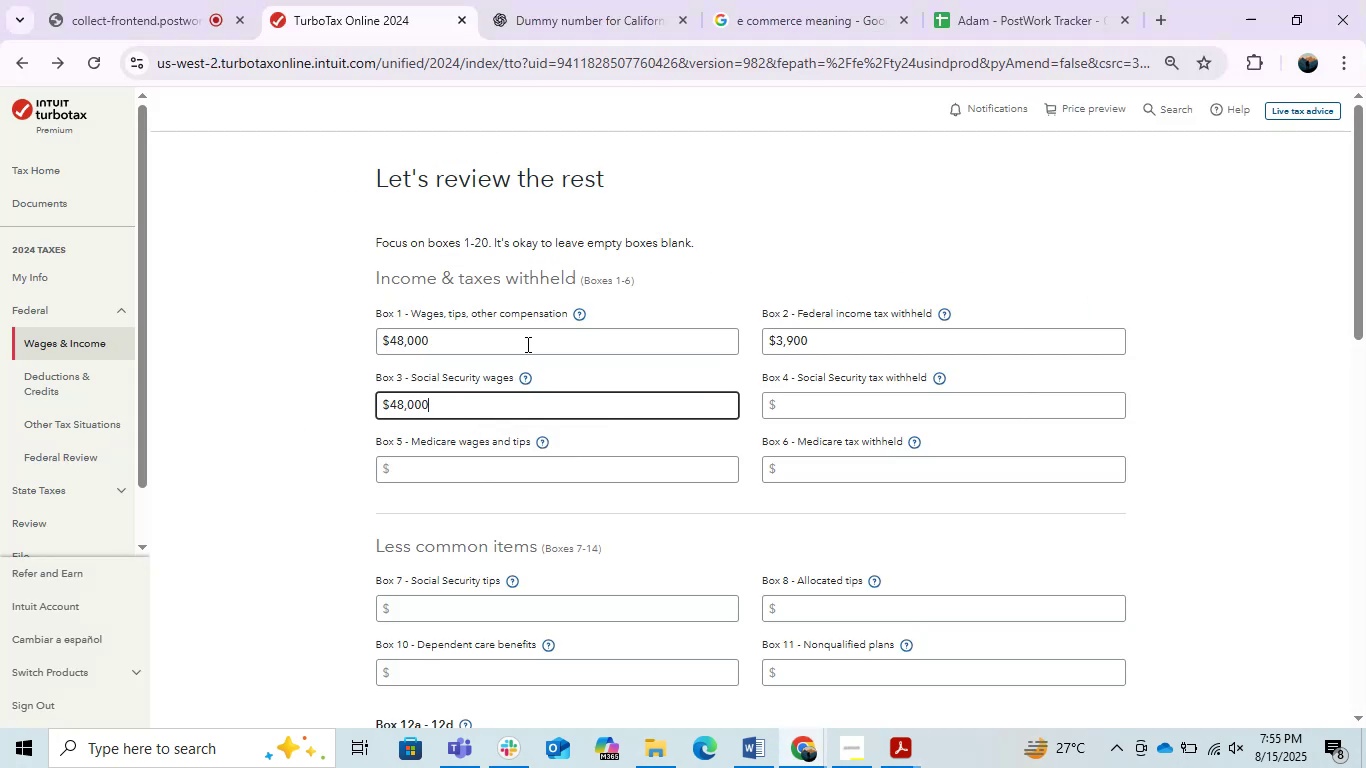 
key(Tab)
 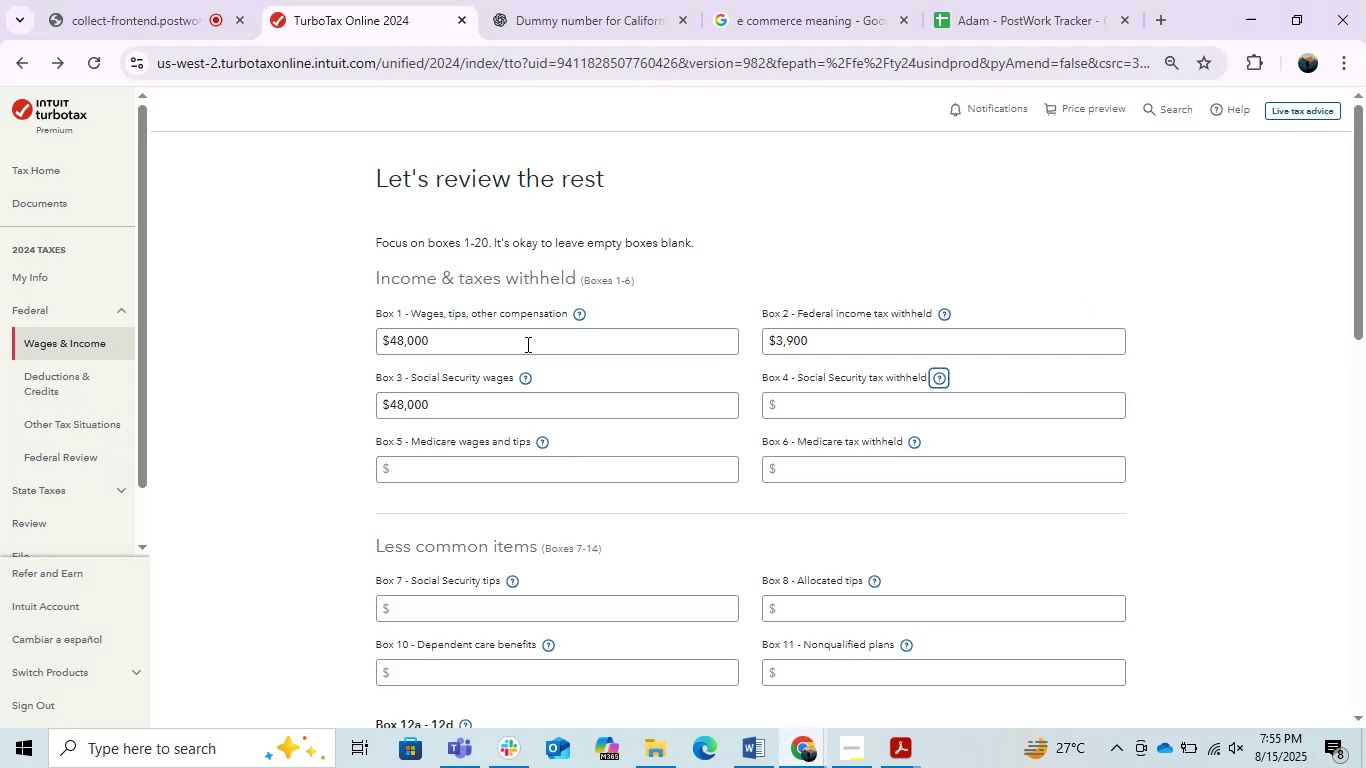 
key(Tab)
 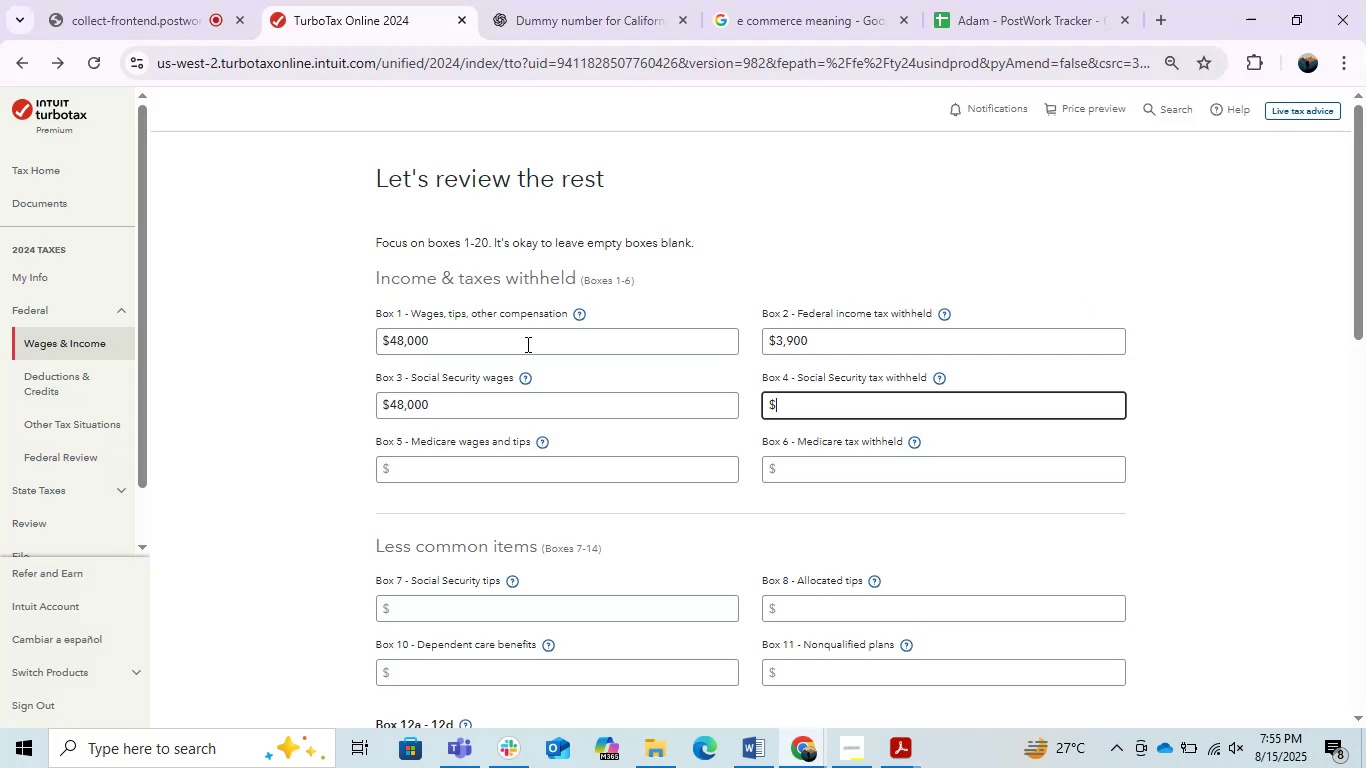 
key(Alt+AltLeft)
 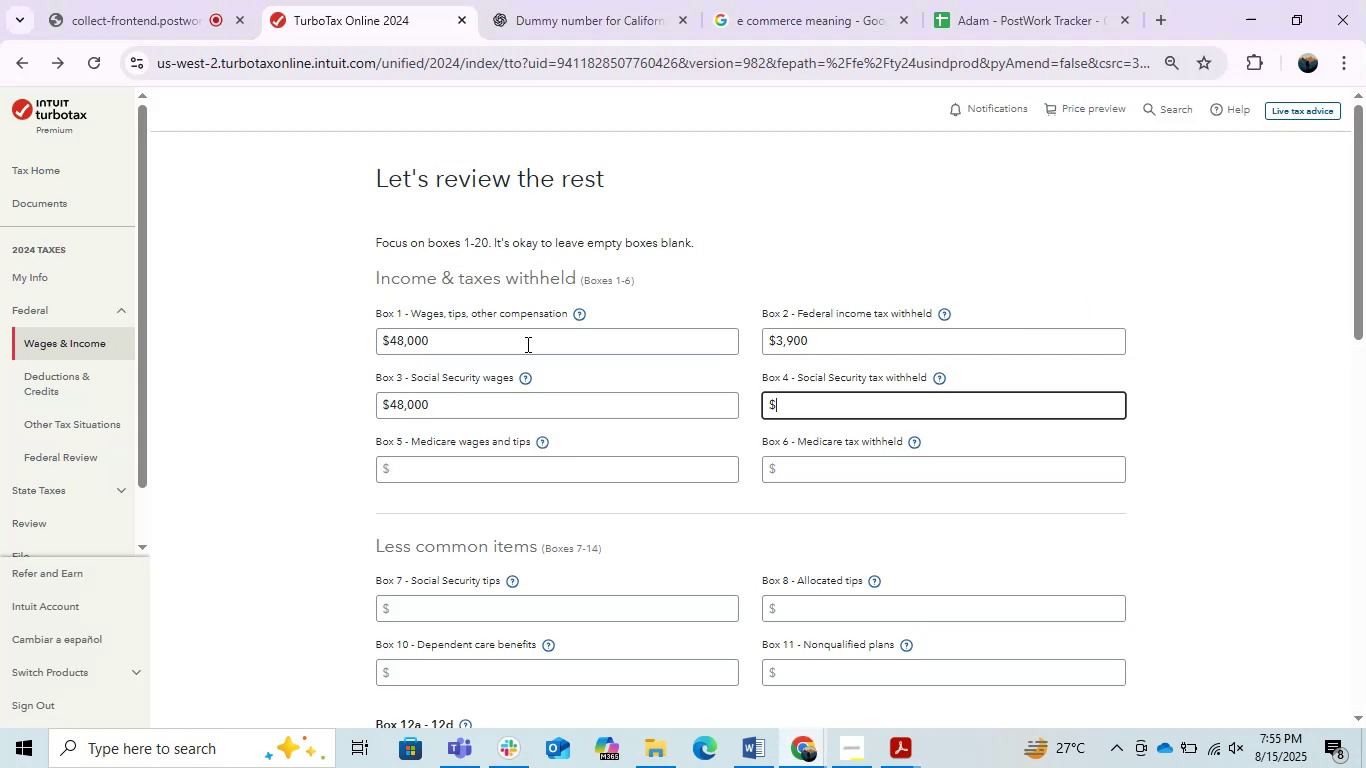 
key(Alt+Tab)
 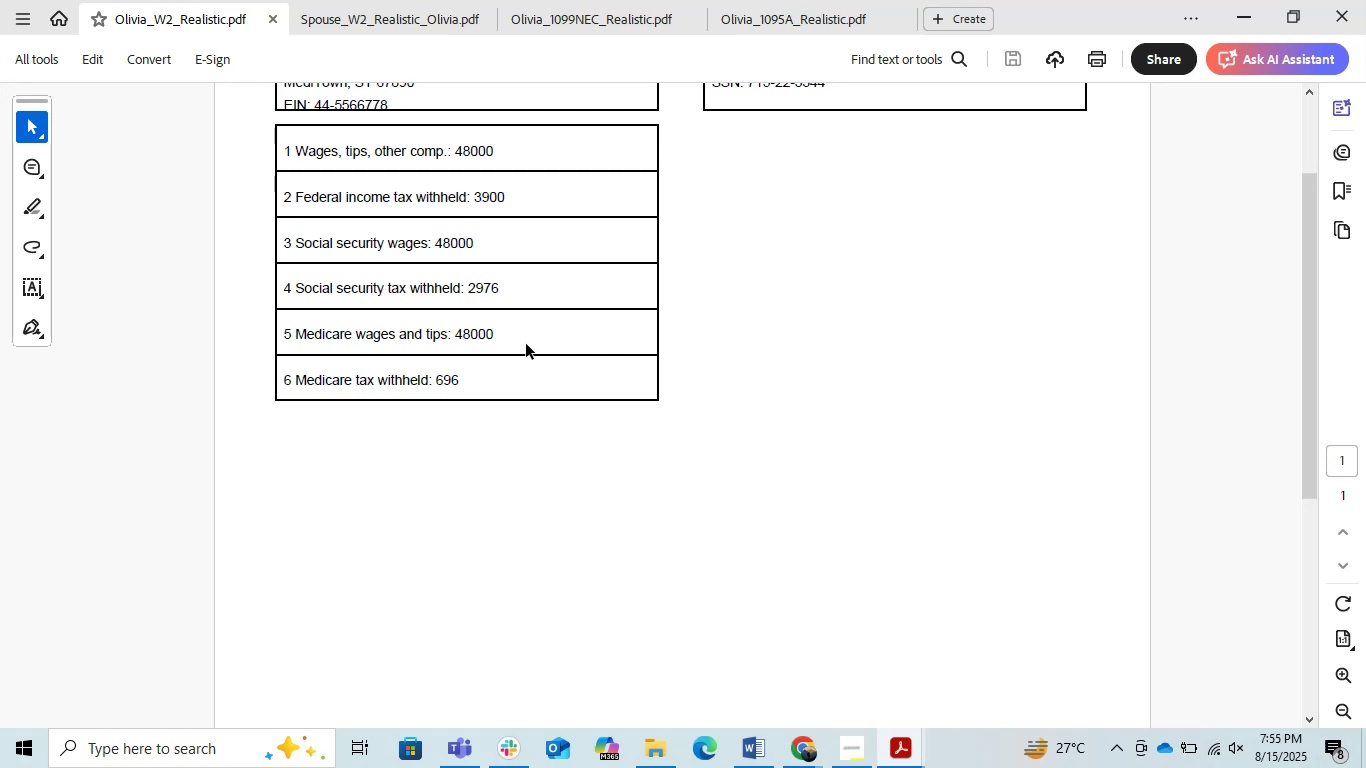 
key(Alt+AltLeft)
 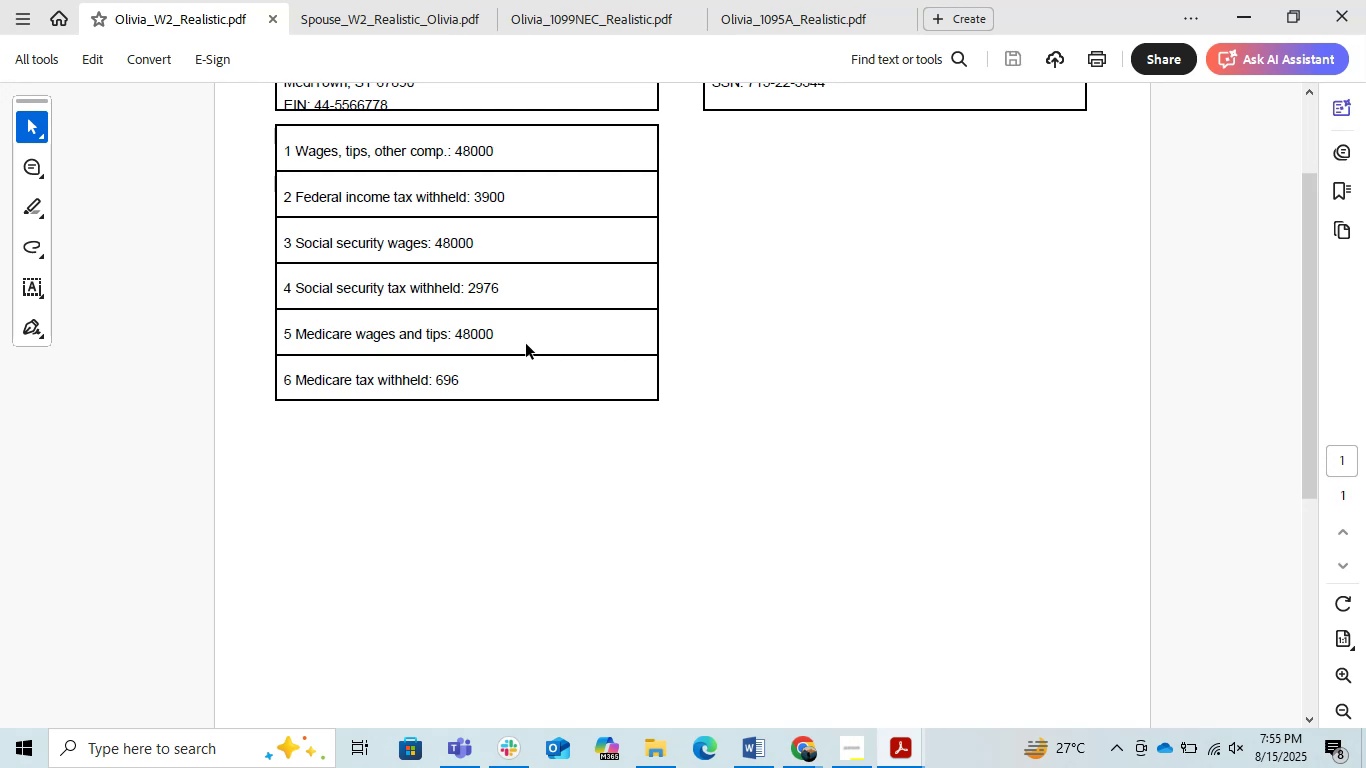 
key(Alt+Tab)
 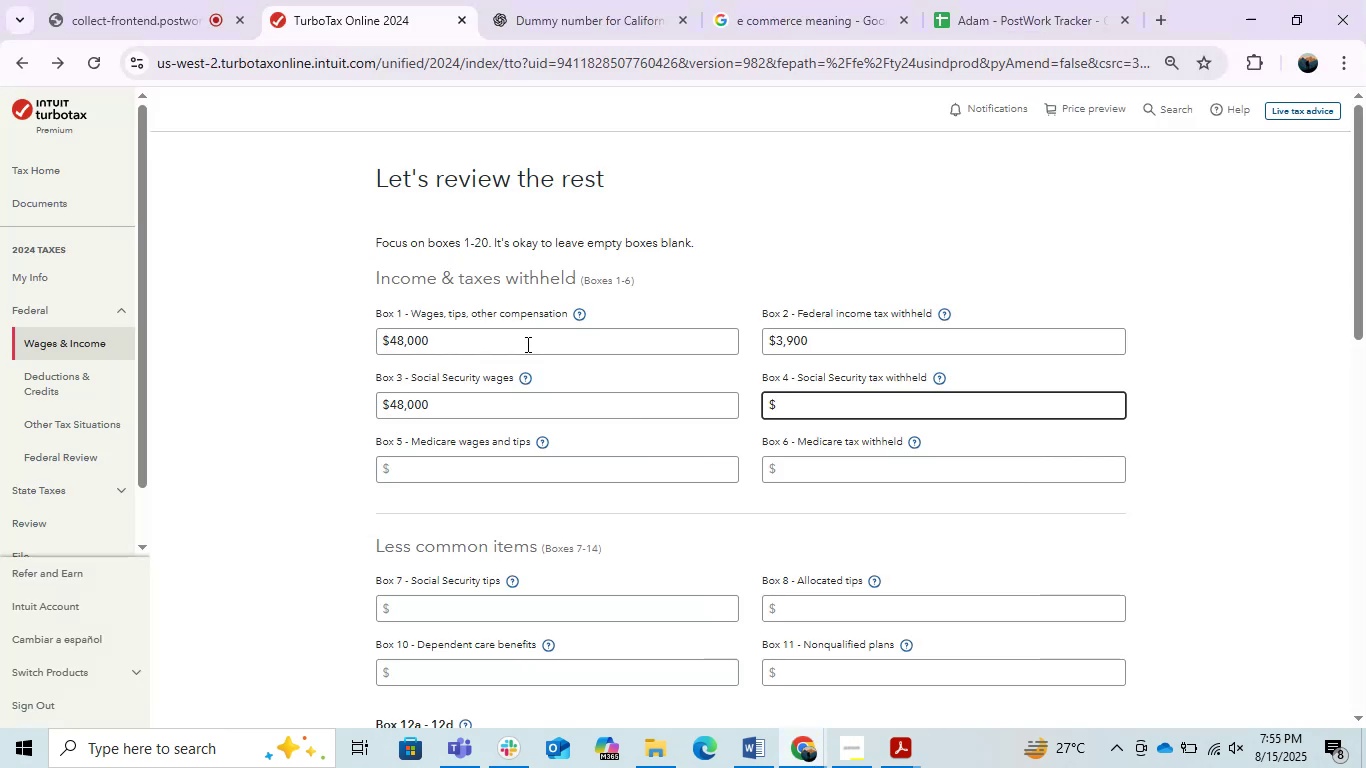 
key(Numpad1)
 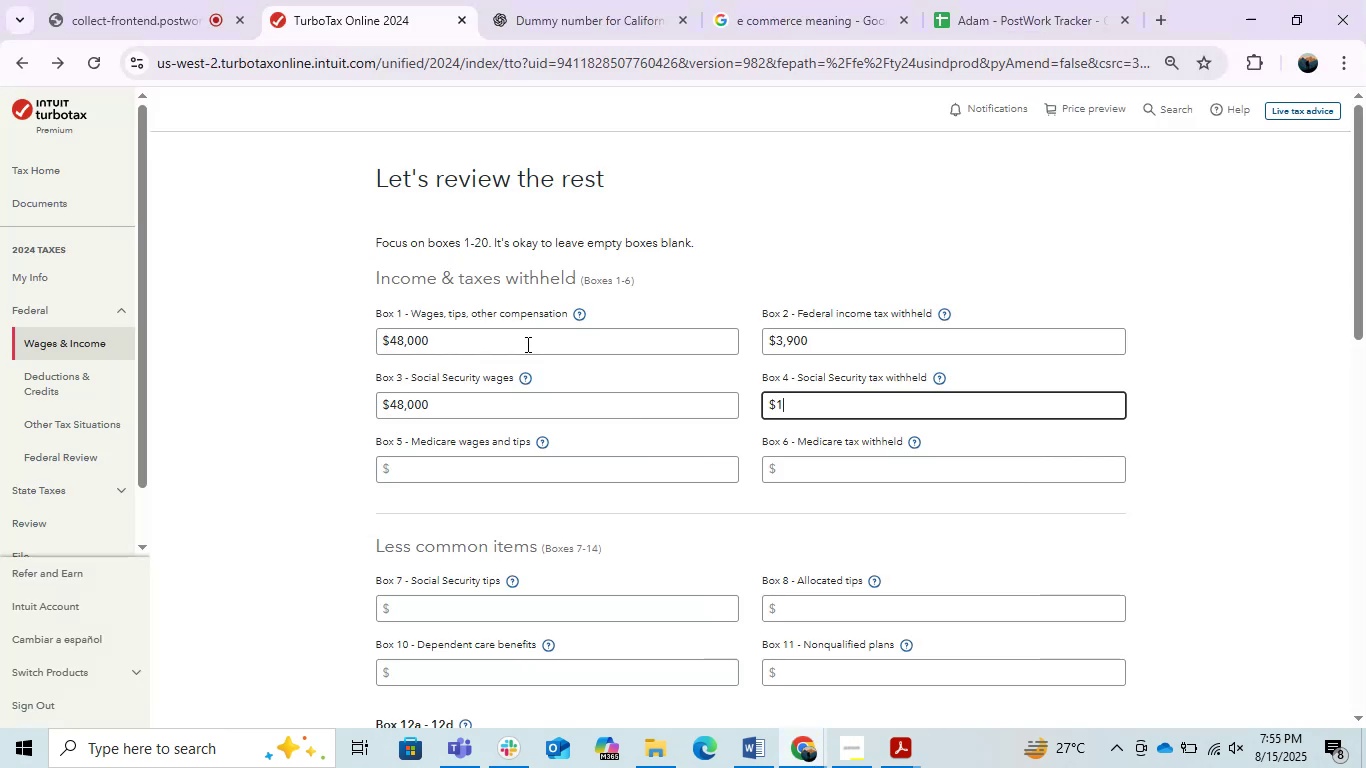 
key(Numpad9)
 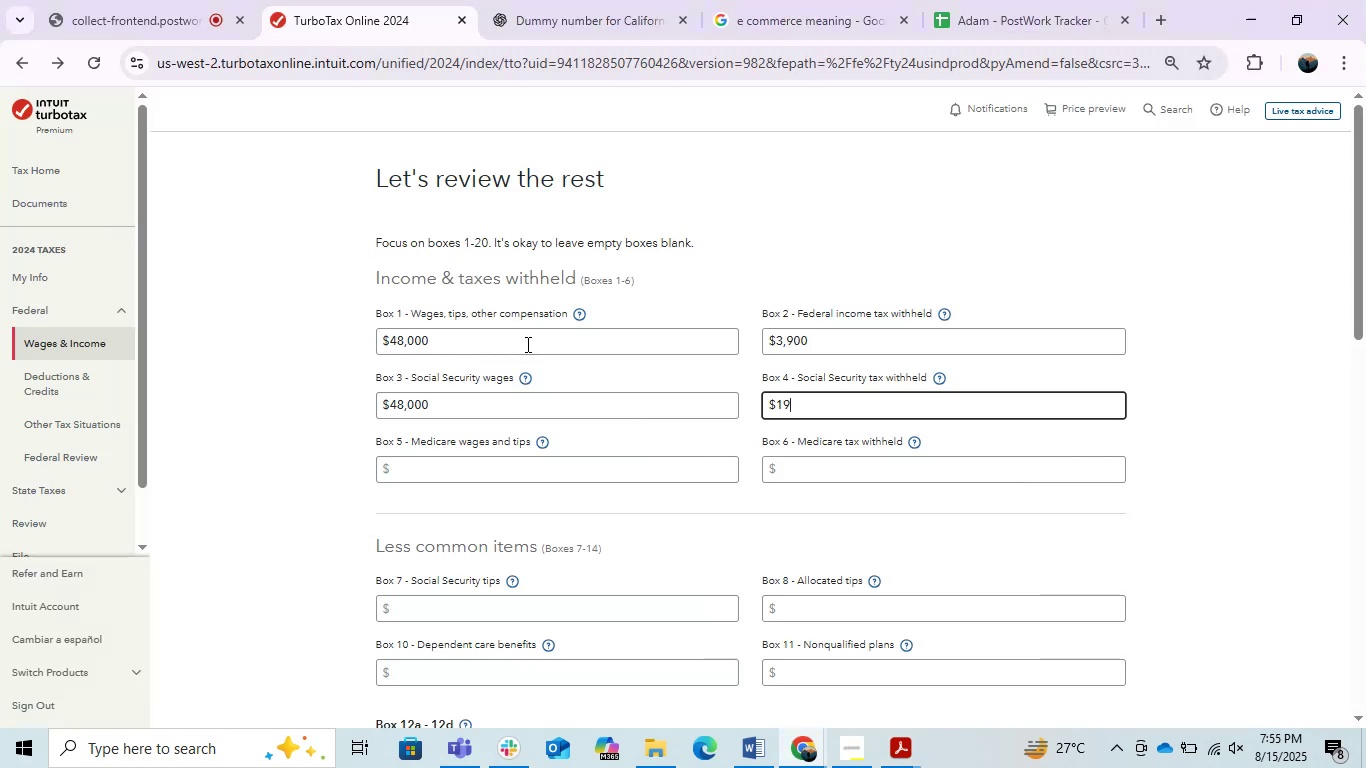 
key(Numpad7)
 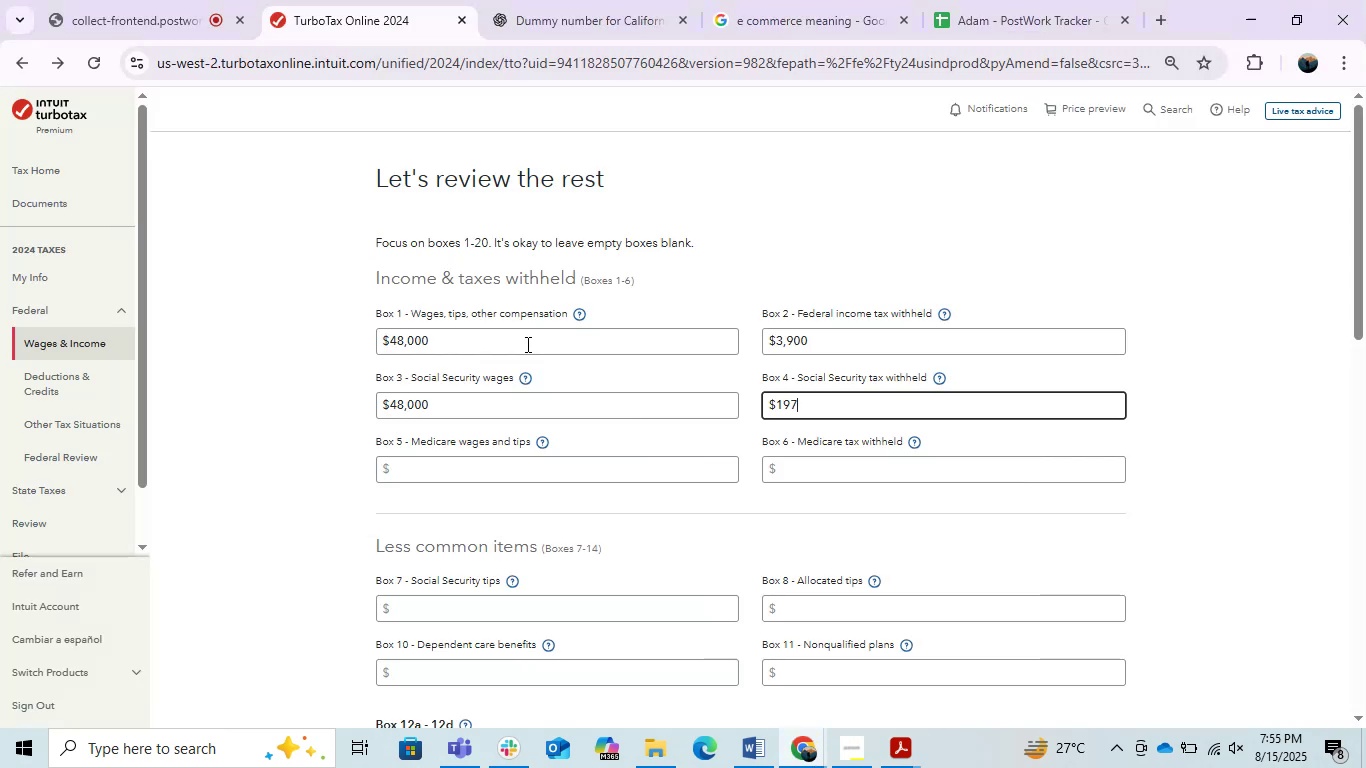 
key(Numpad6)
 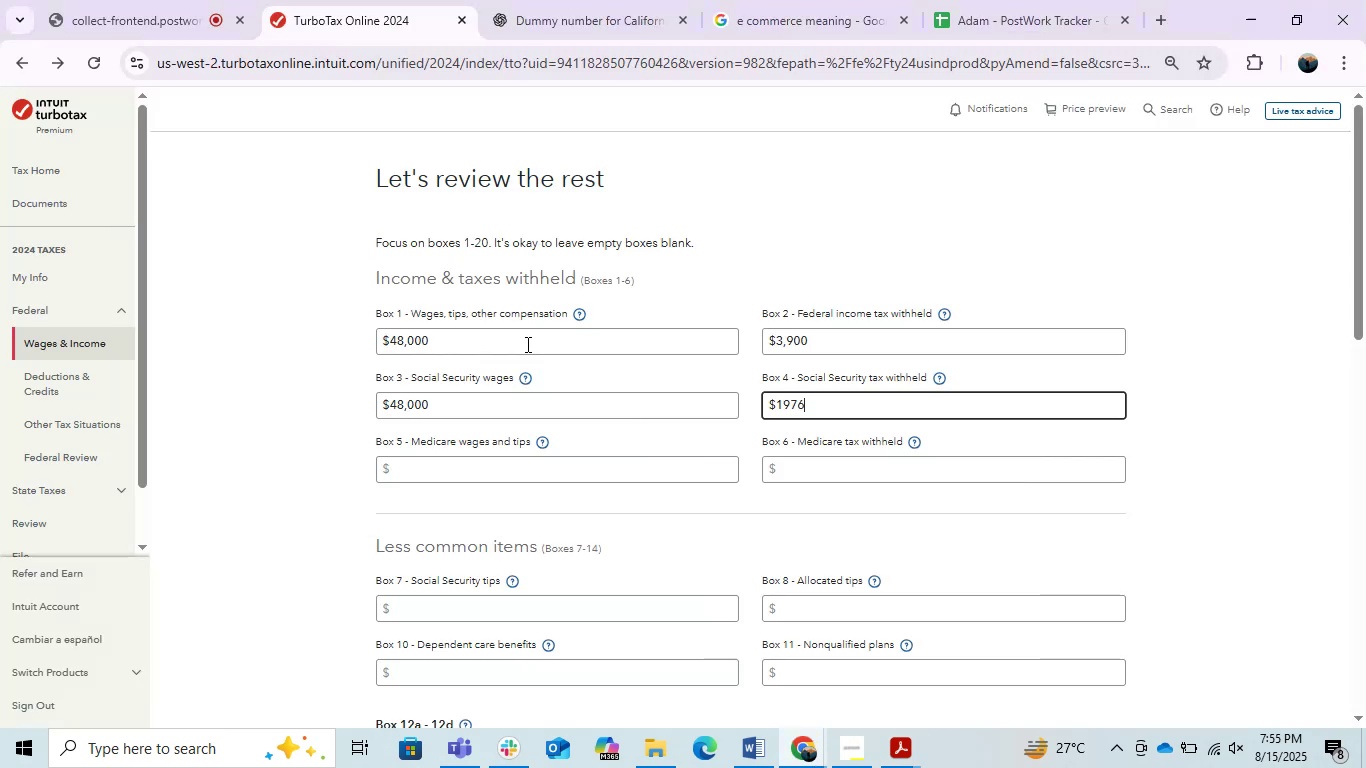 
key(Tab)
 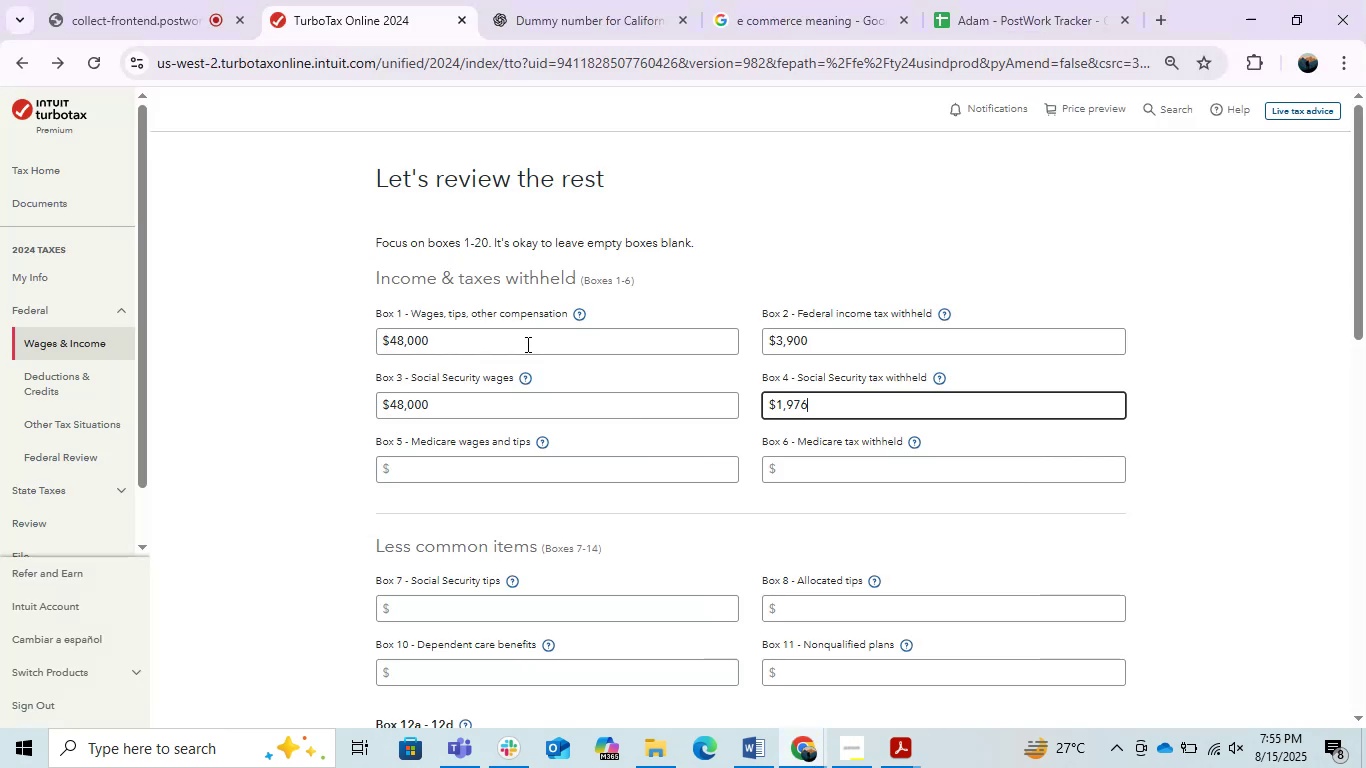 
key(Tab)
 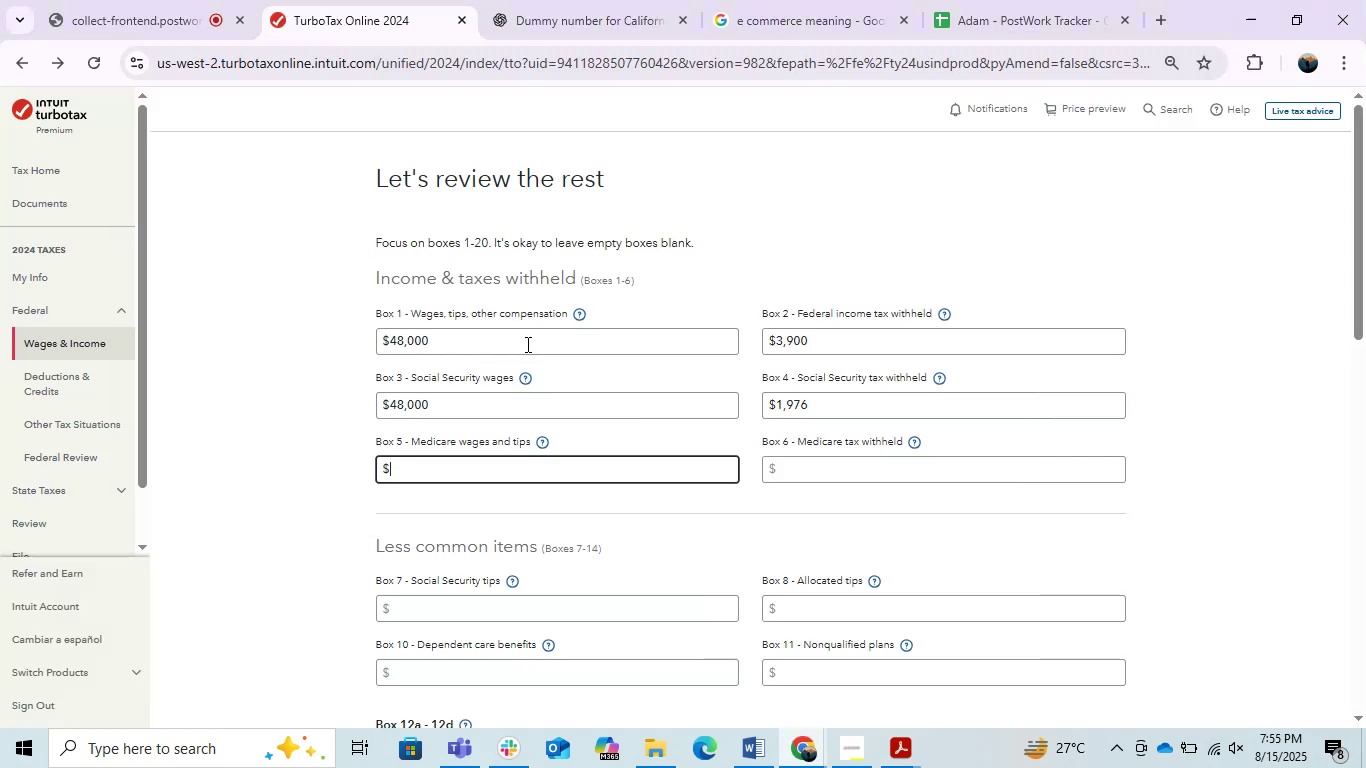 
key(Shift+Tab)
 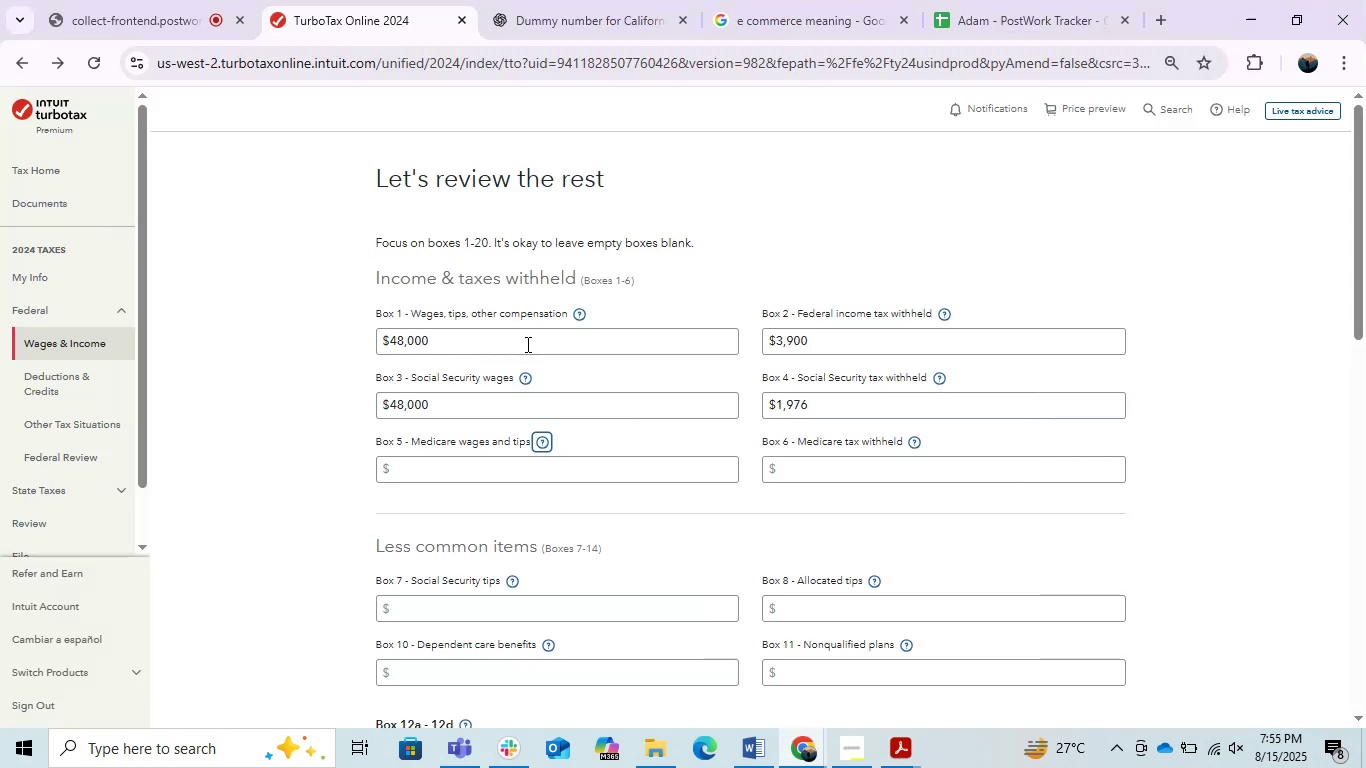 
key(Shift+Tab)
 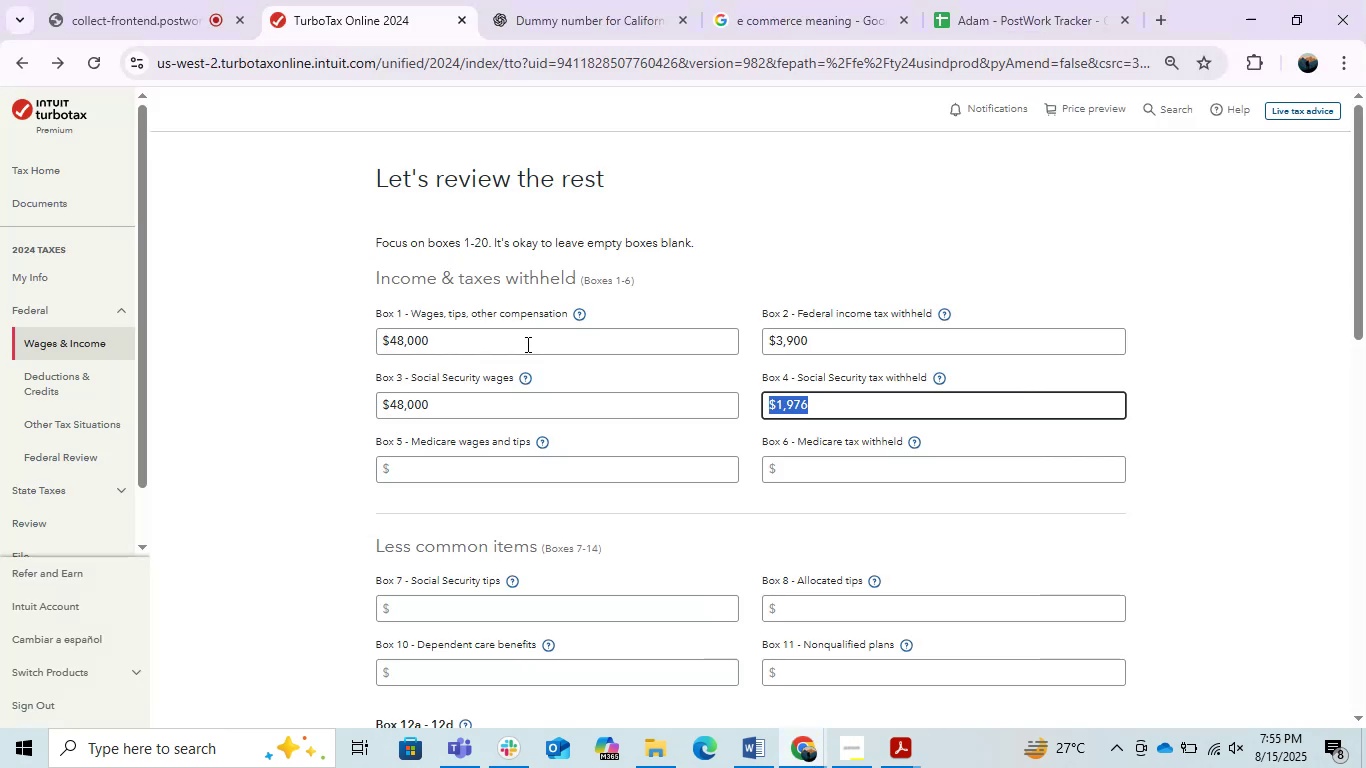 
key(ArrowLeft)
 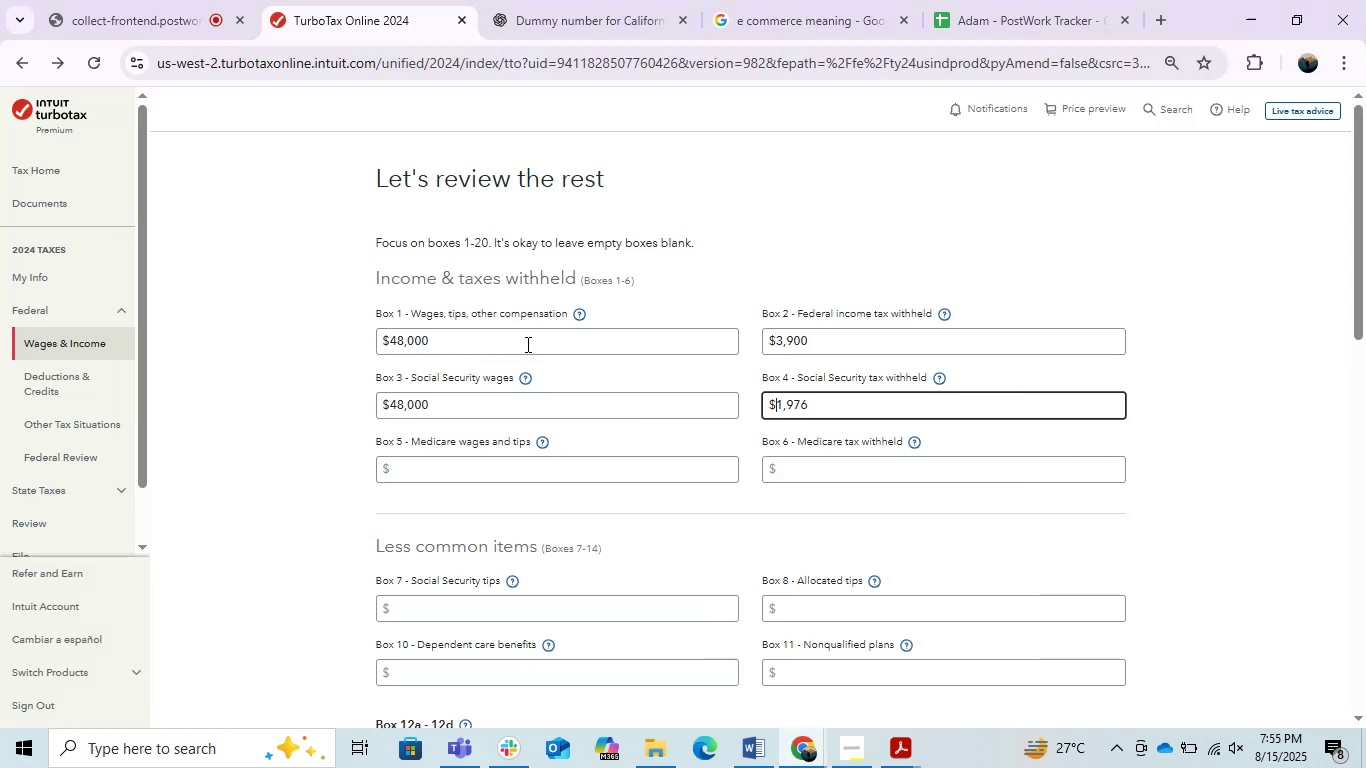 
key(ArrowLeft)
 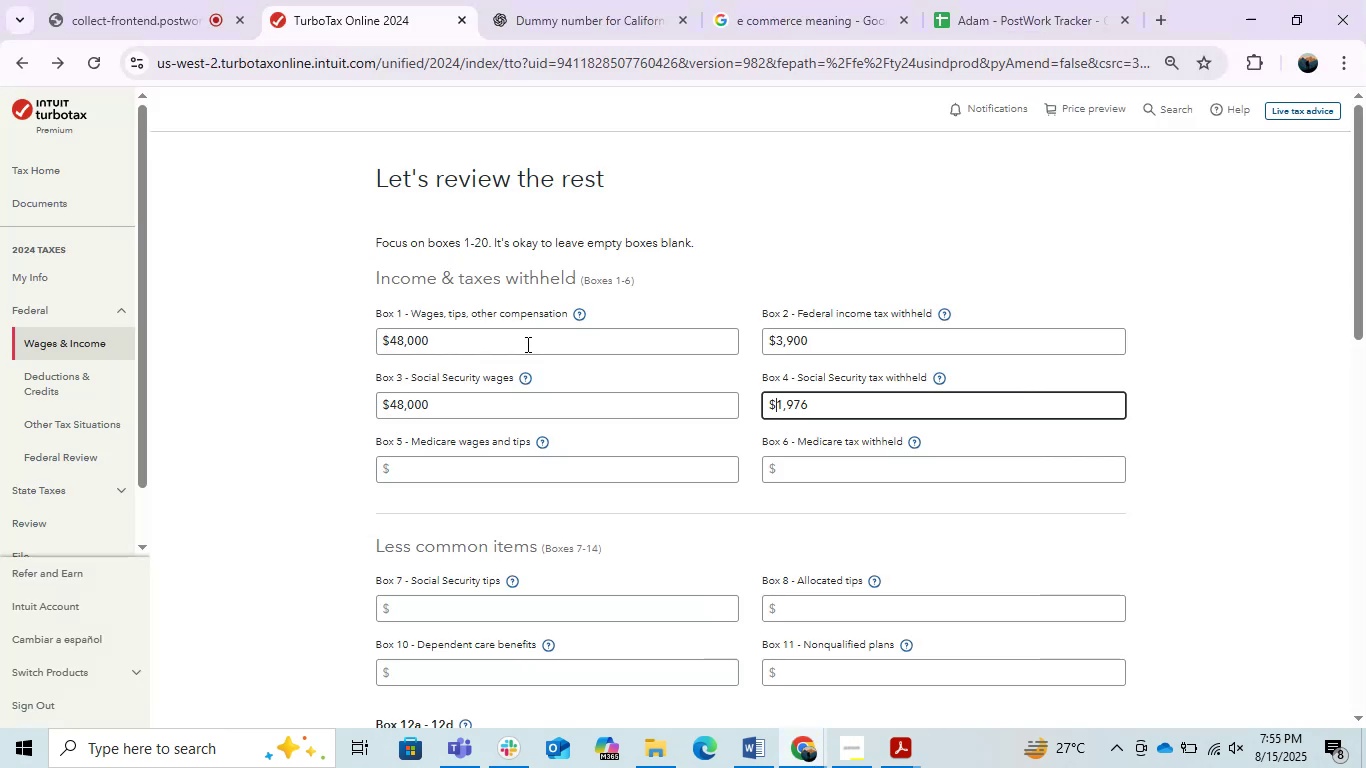 
key(ArrowRight)
 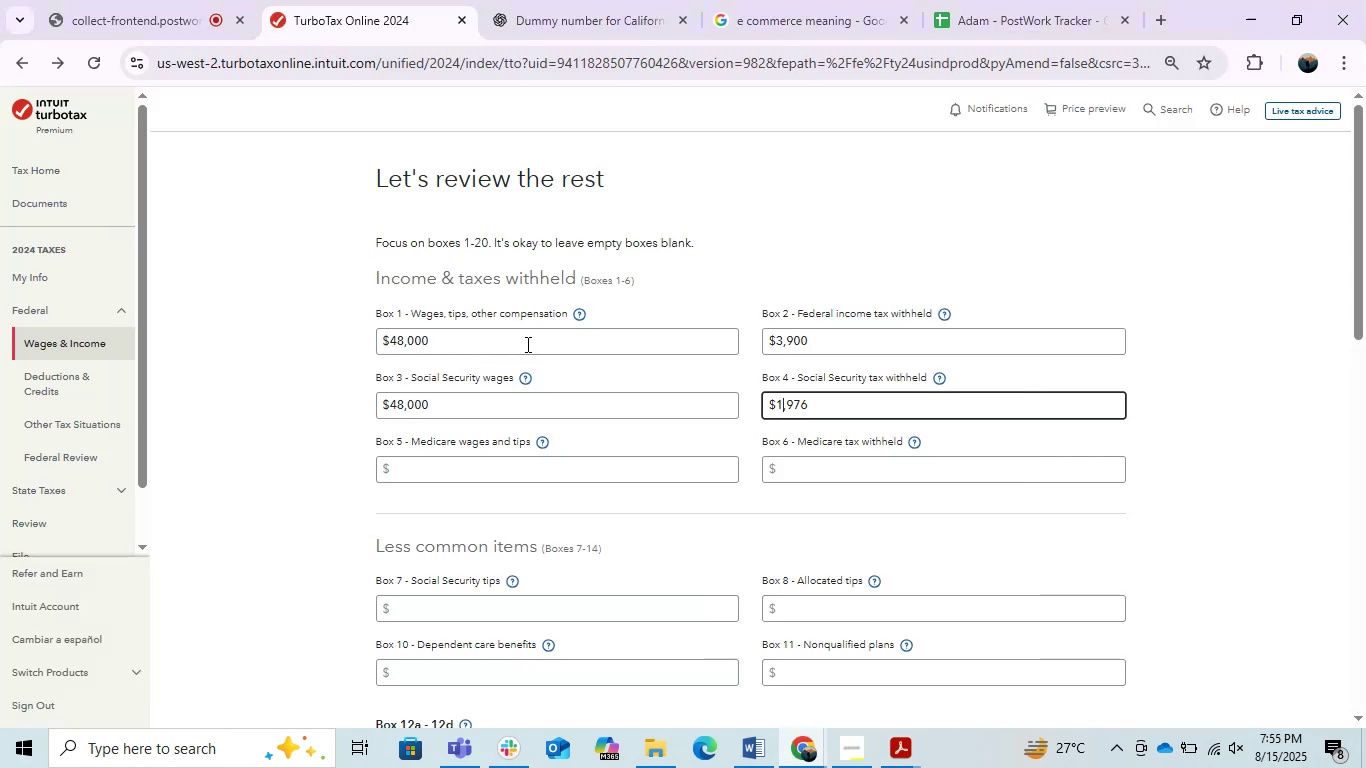 
key(Backspace)
 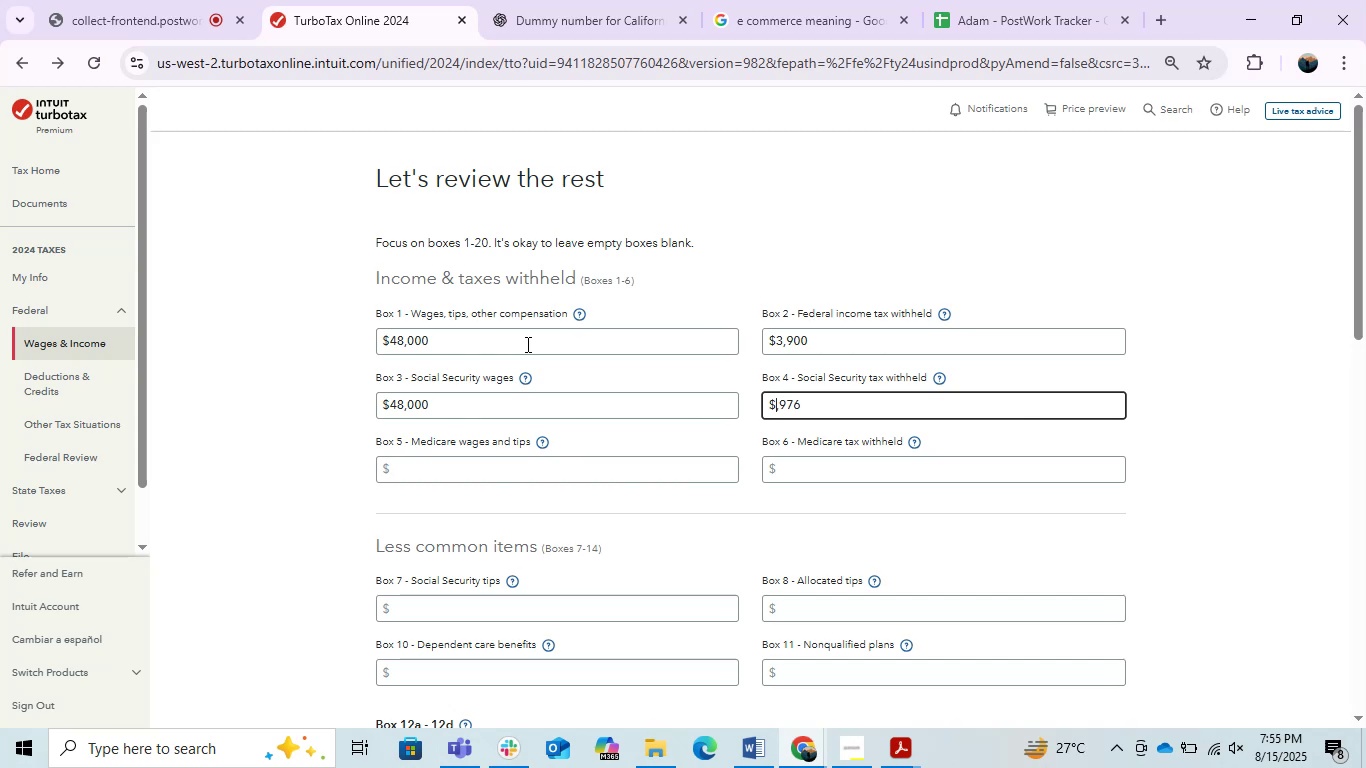 
key(Numpad2)
 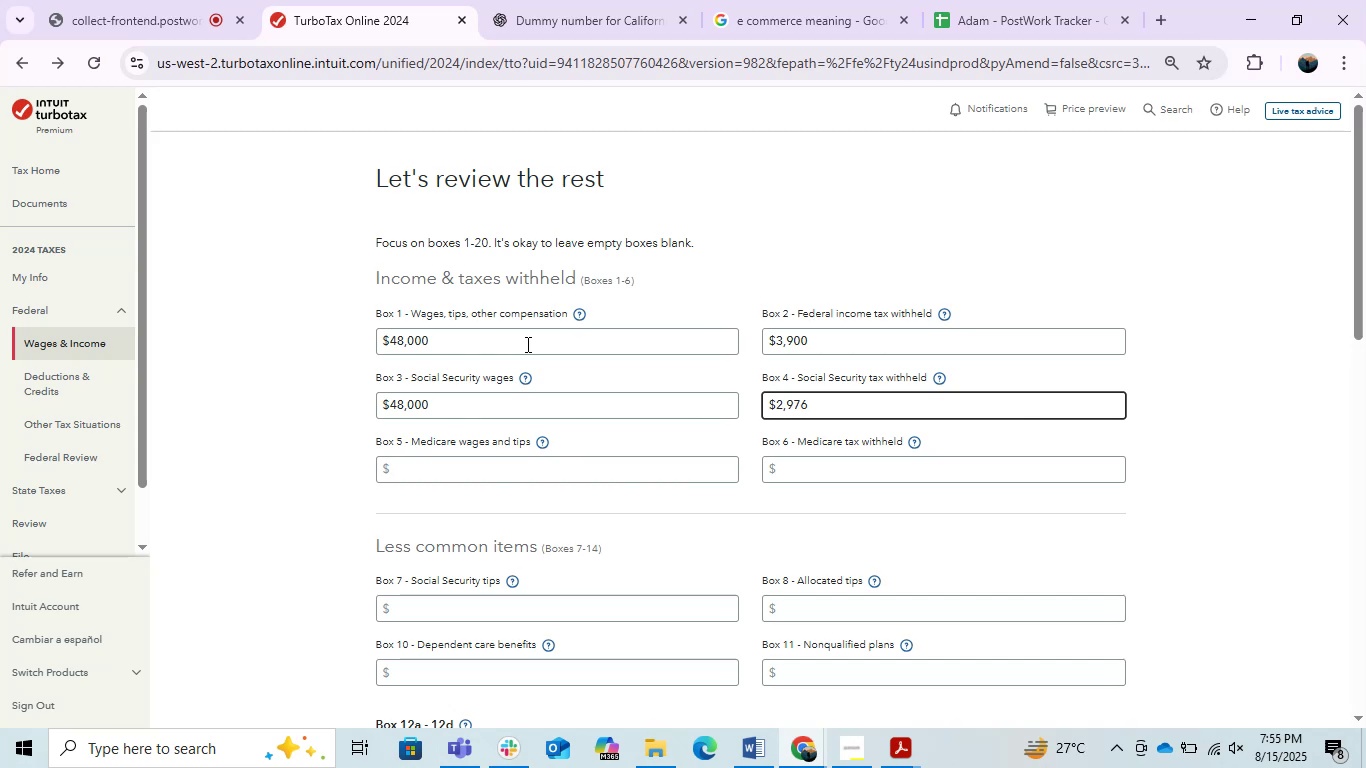 
key(Tab)
 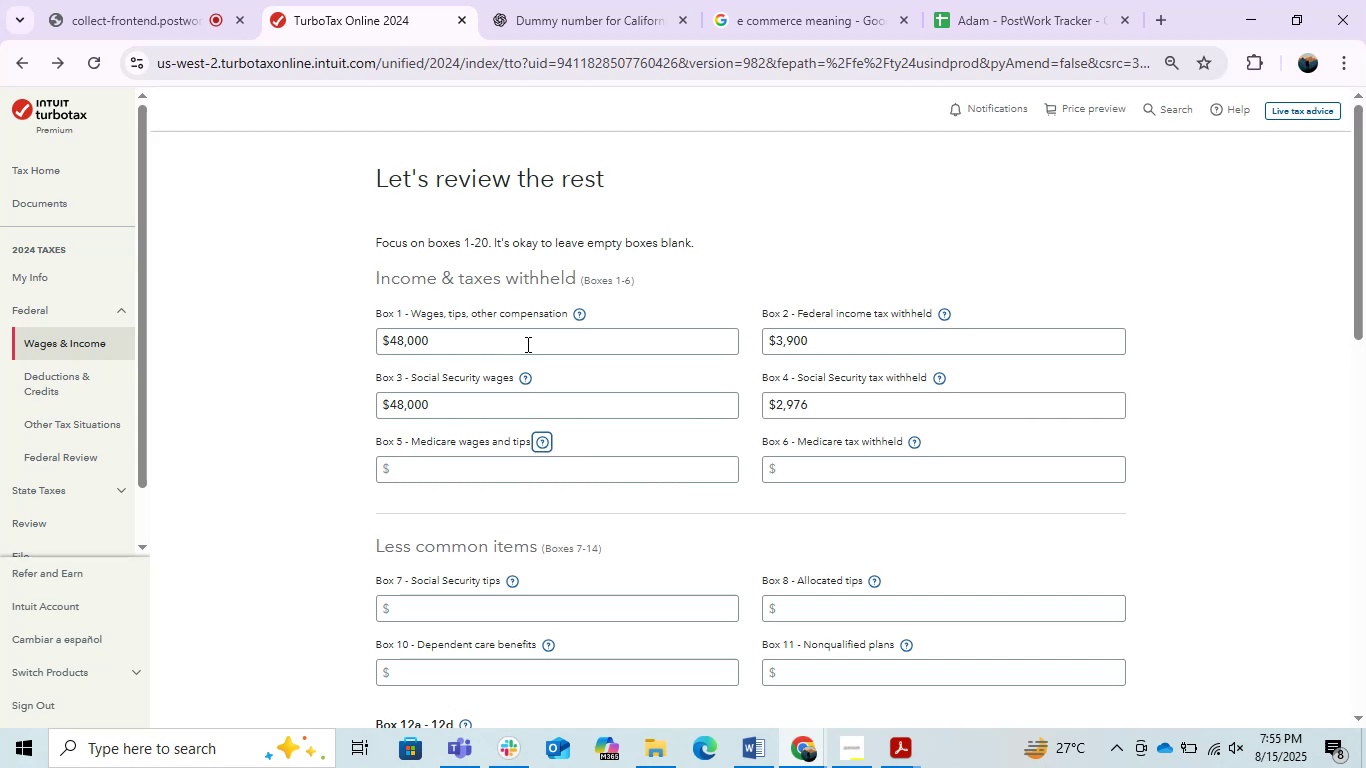 
key(Tab)
 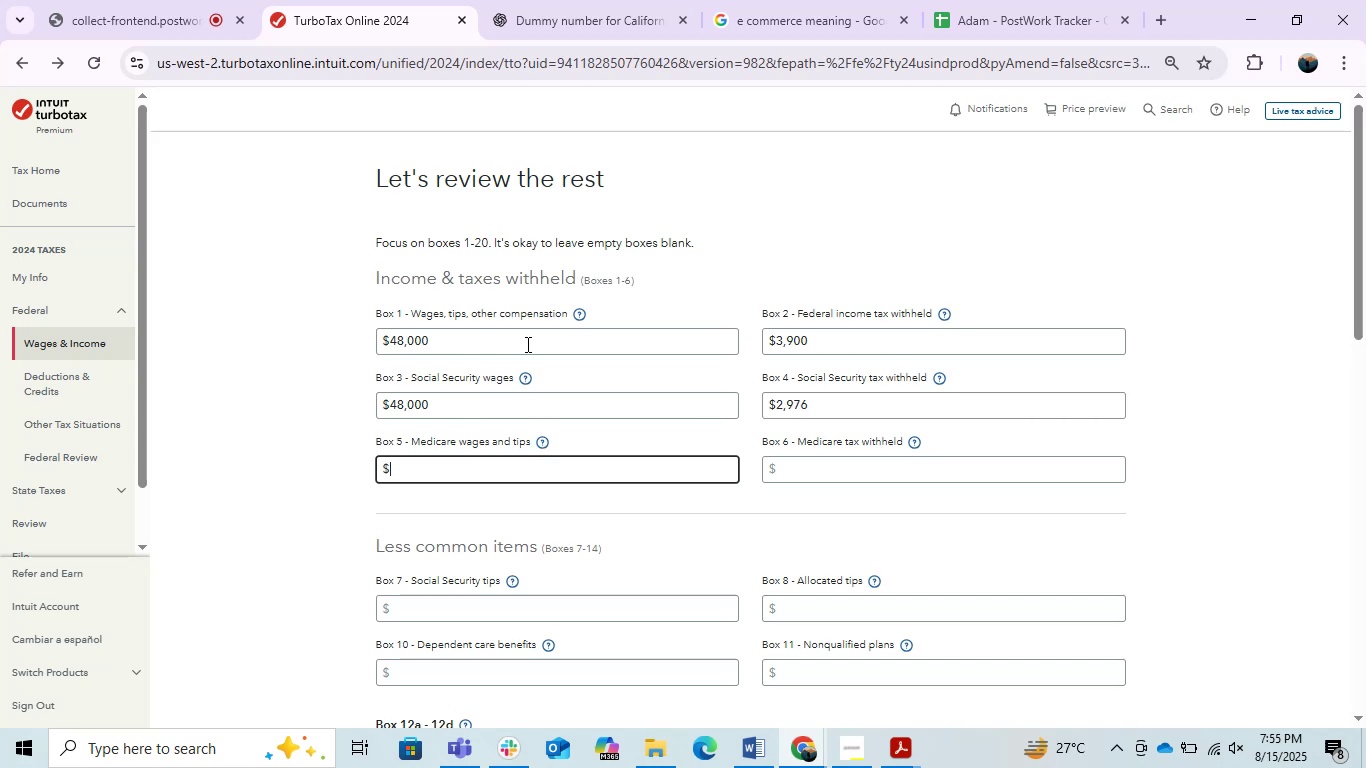 
key(Alt+AltLeft)
 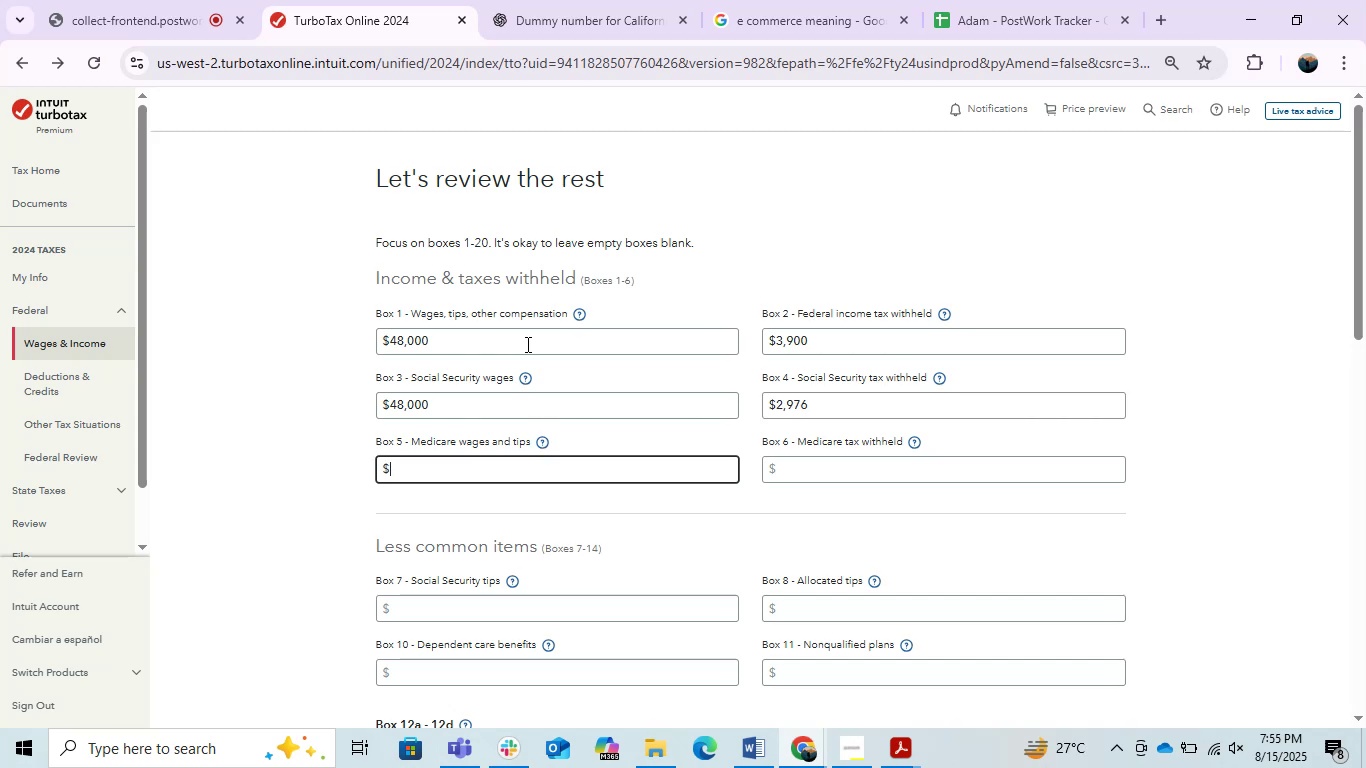 
key(Alt+Tab)
 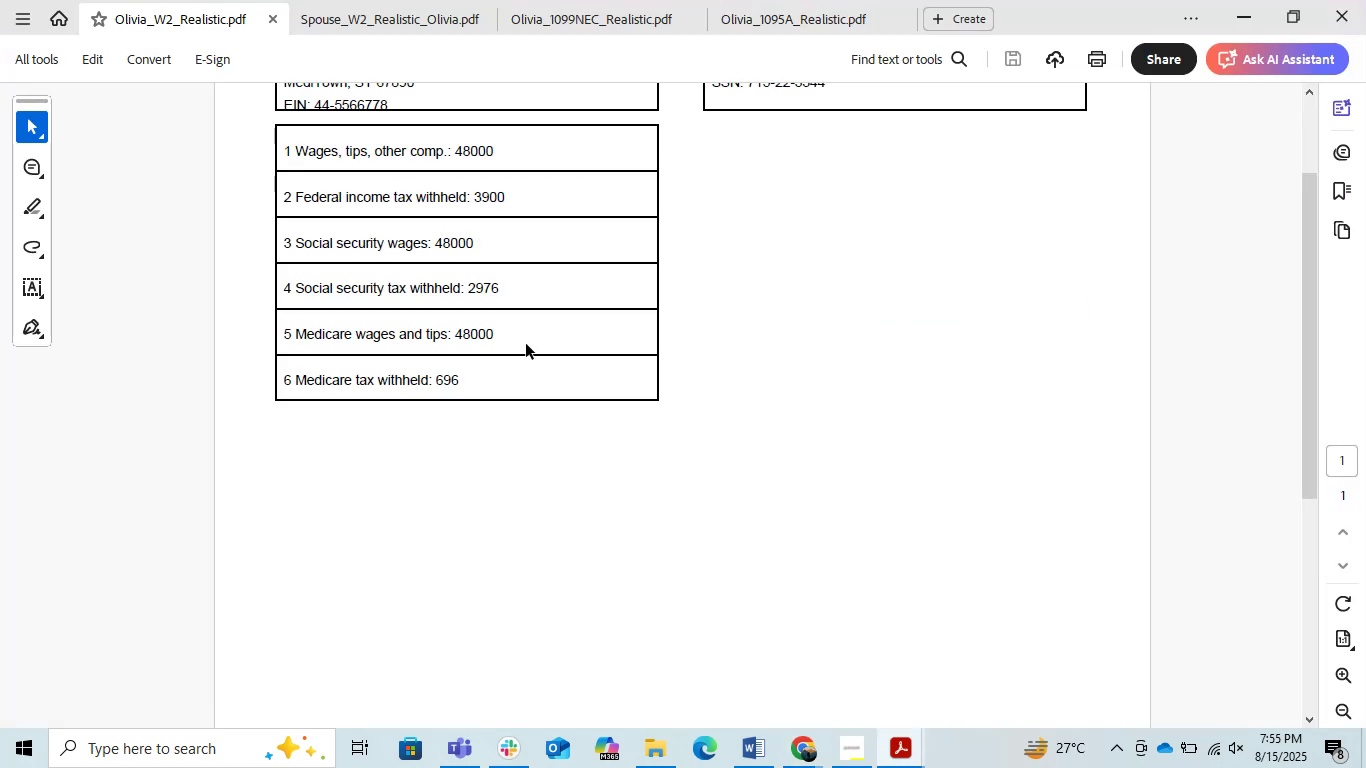 
key(Alt+AltLeft)
 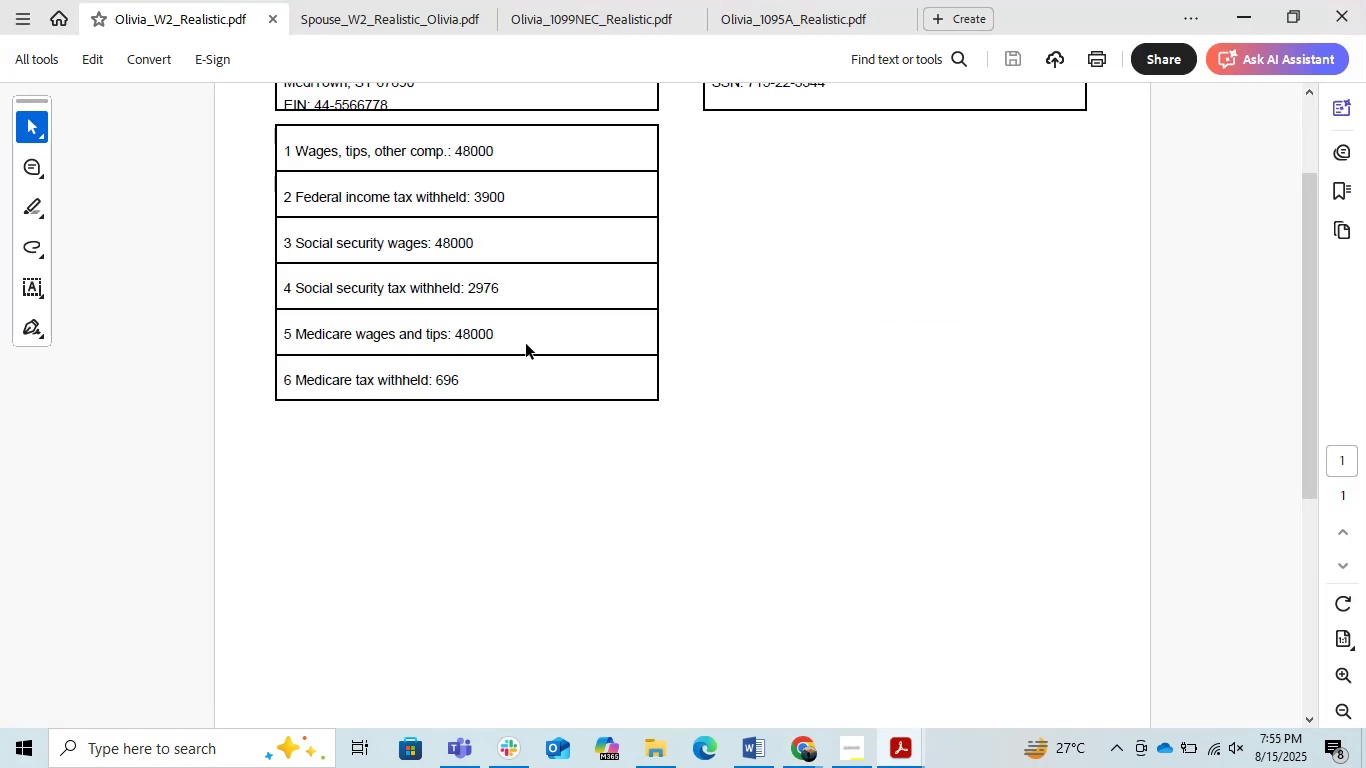 
key(Alt+Tab)
 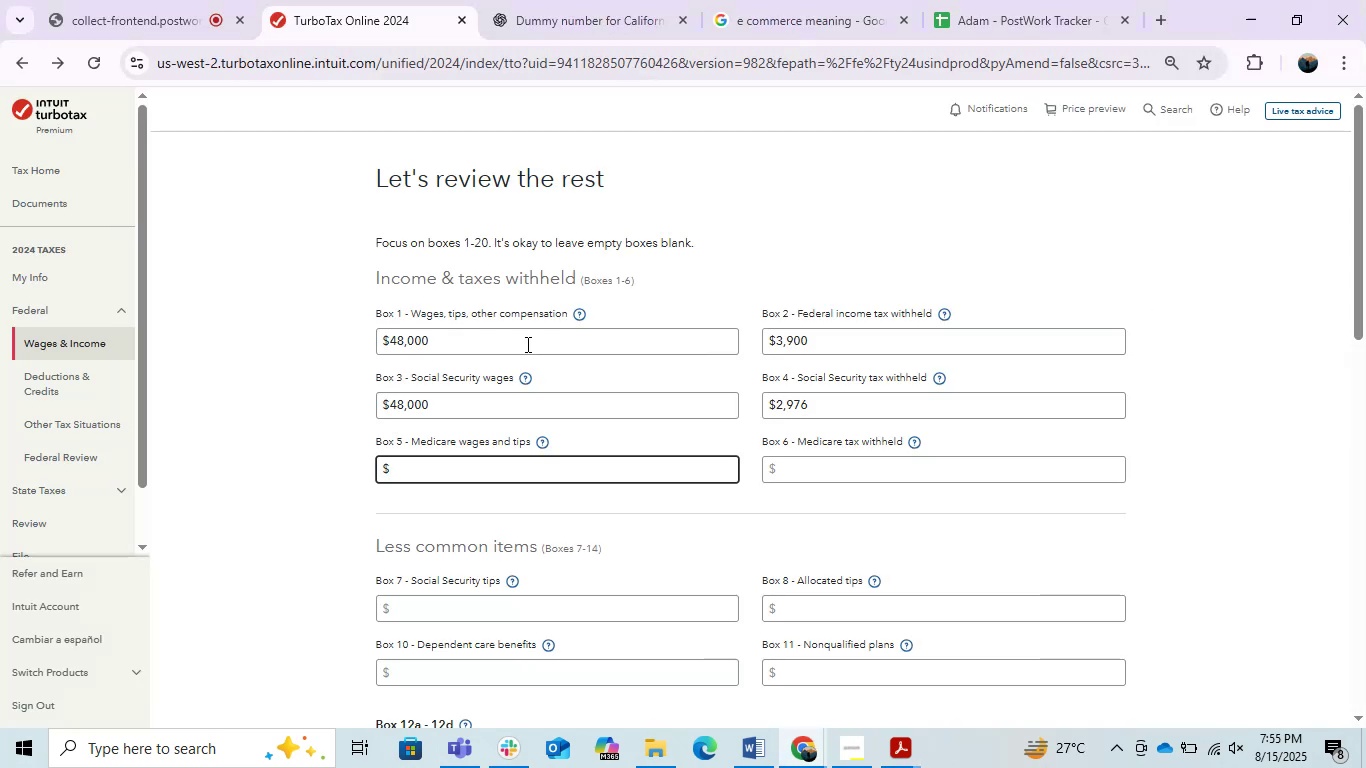 
key(Numpad4)
 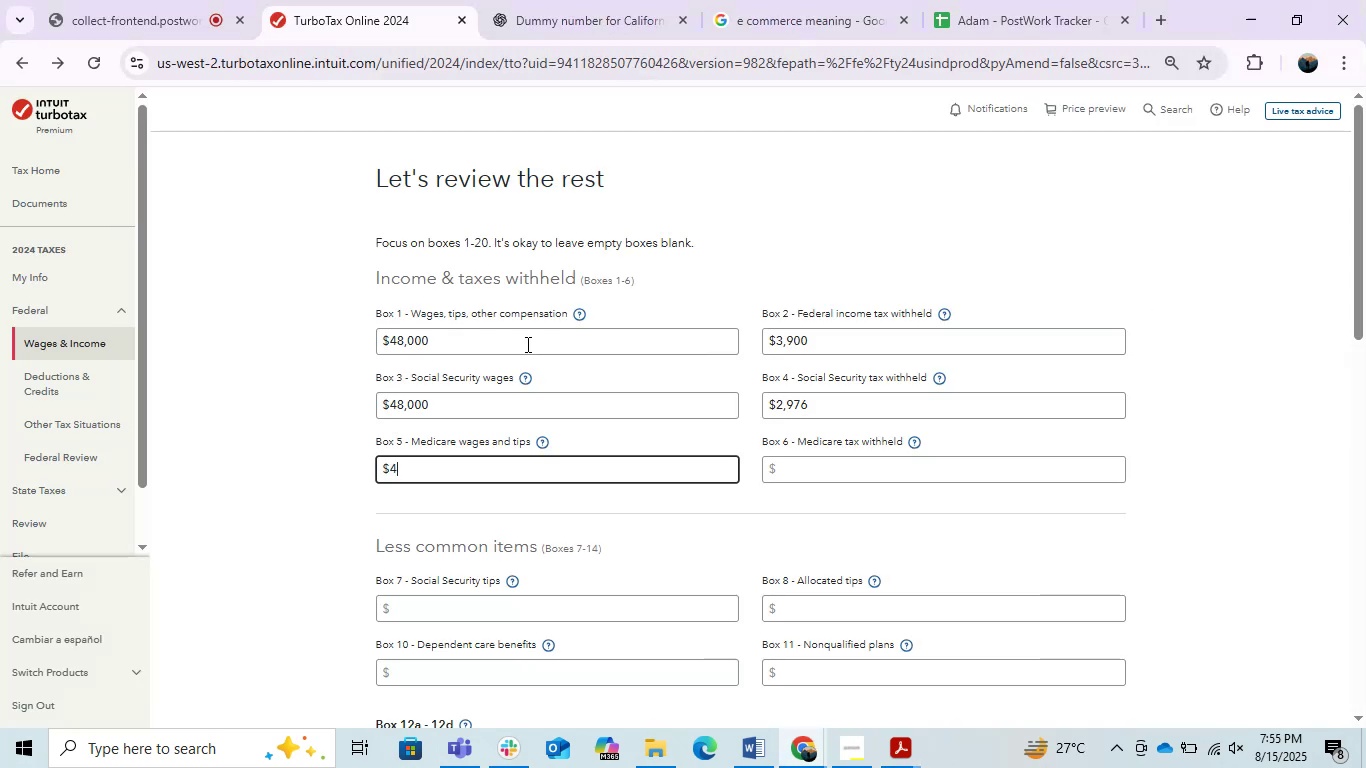 
key(Numpad8)
 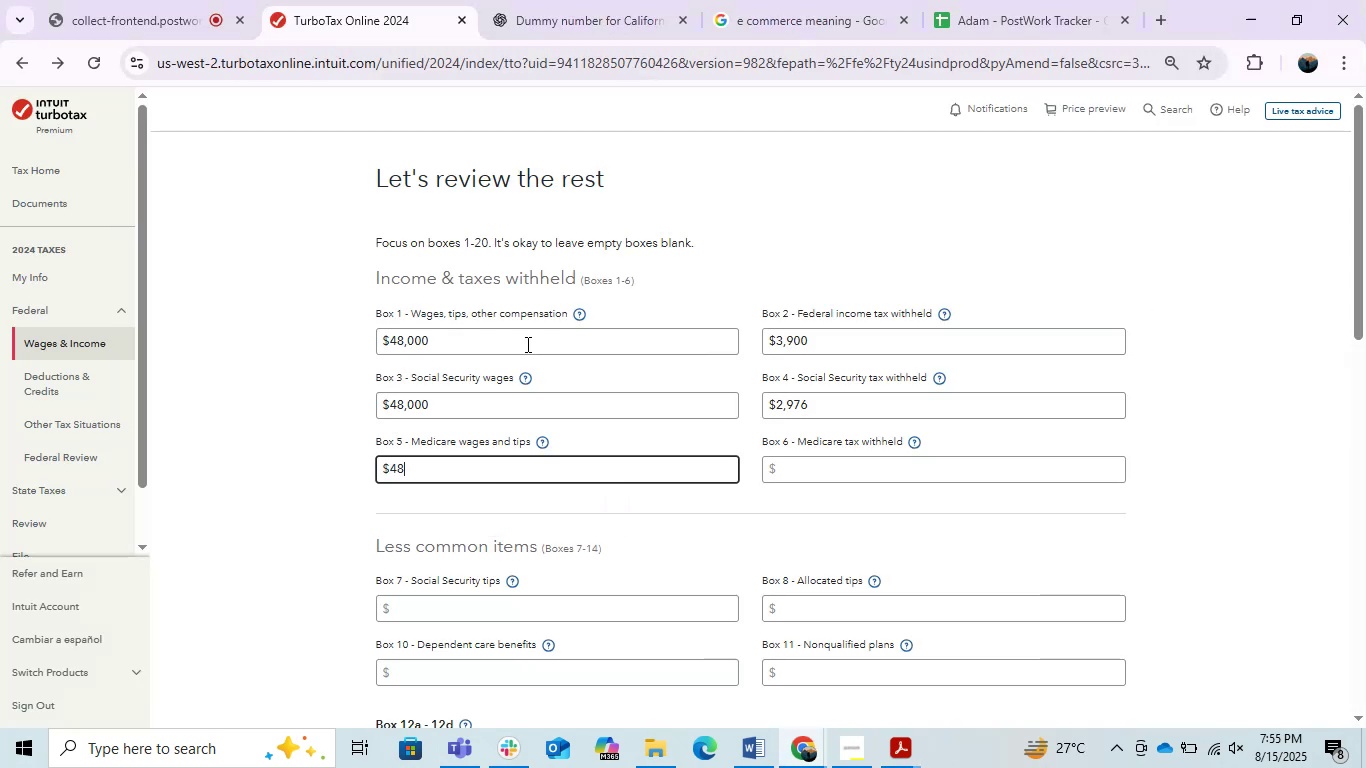 
key(Numpad0)
 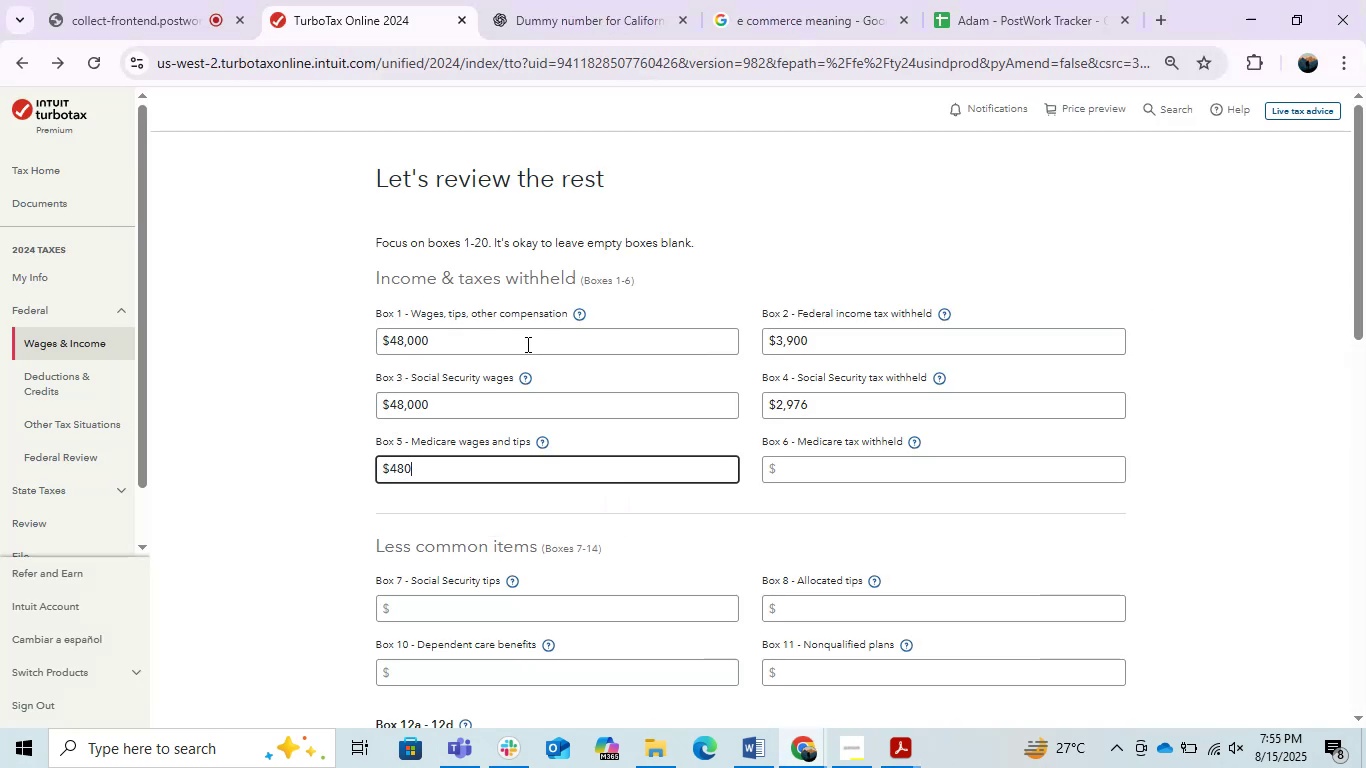 
key(Numpad0)
 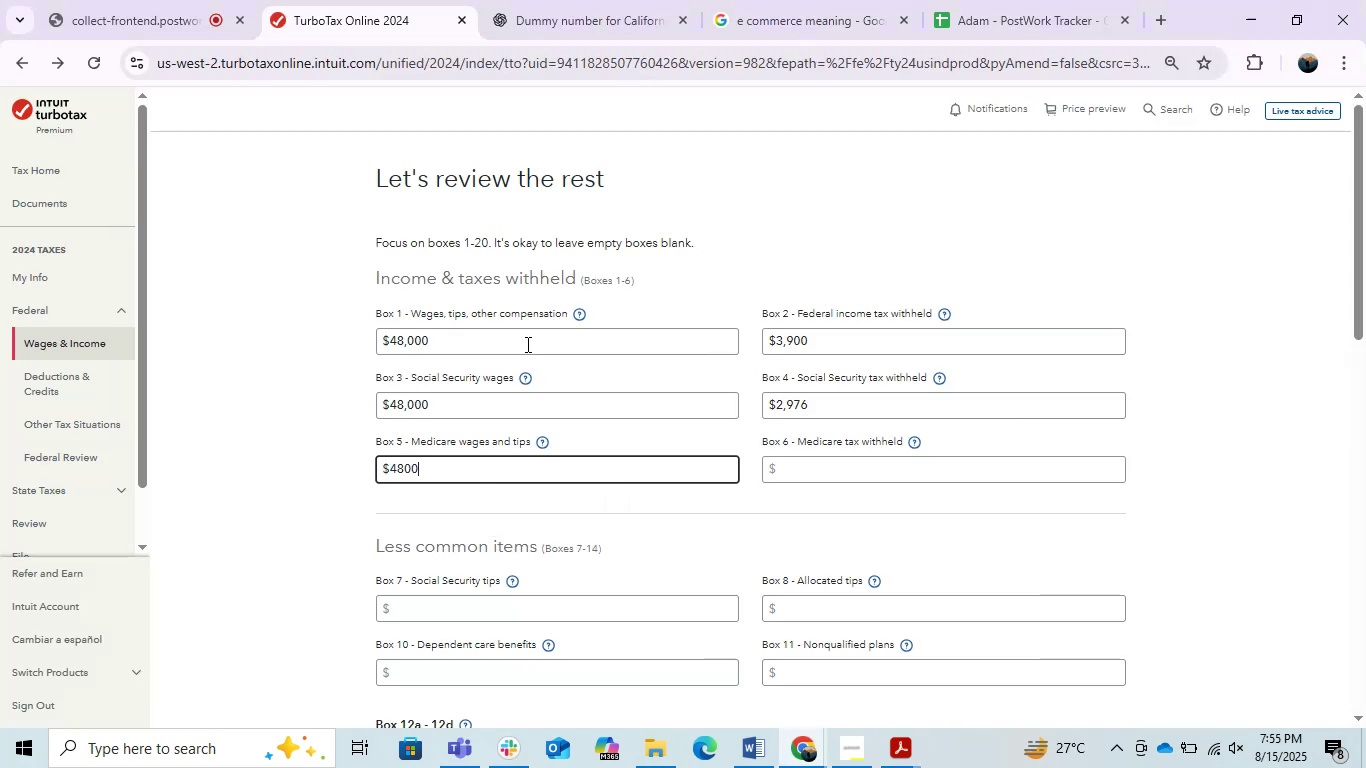 
key(Numpad0)
 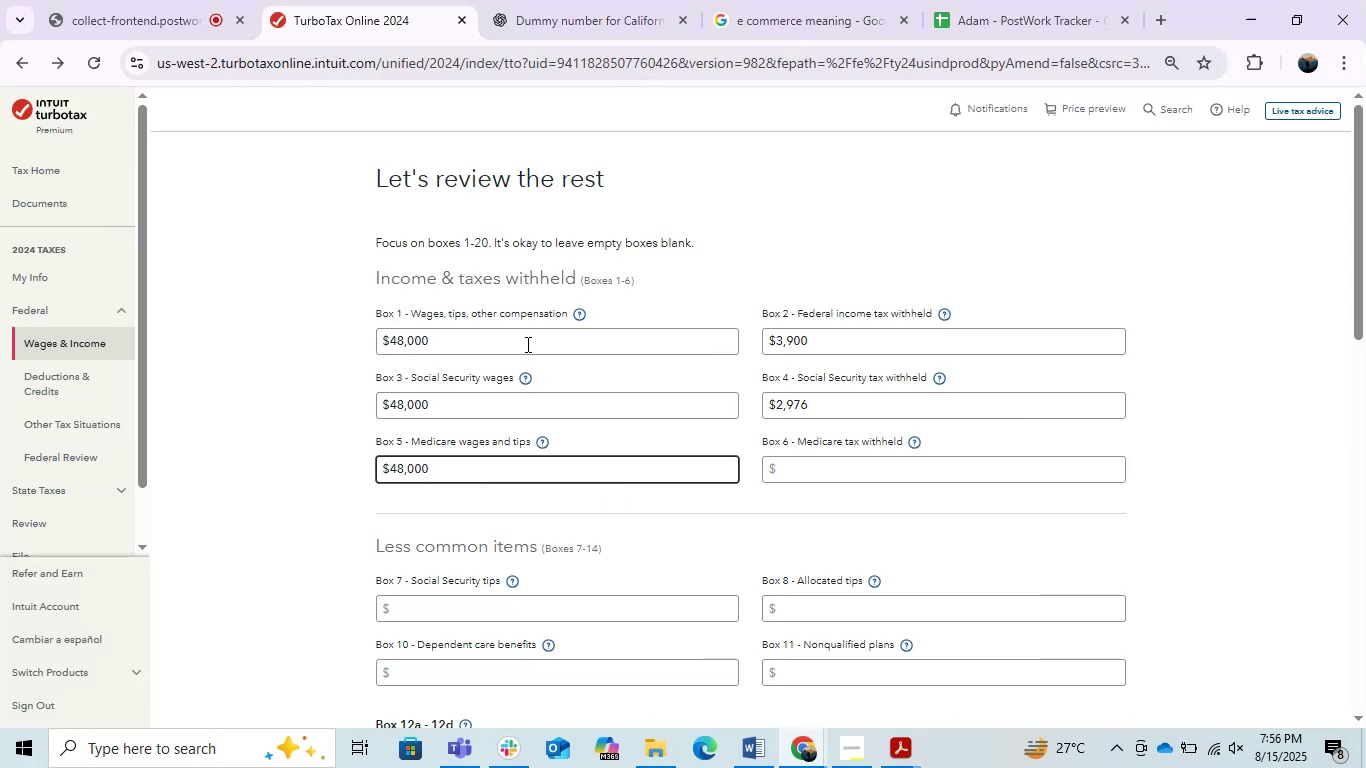 
key(Tab)
 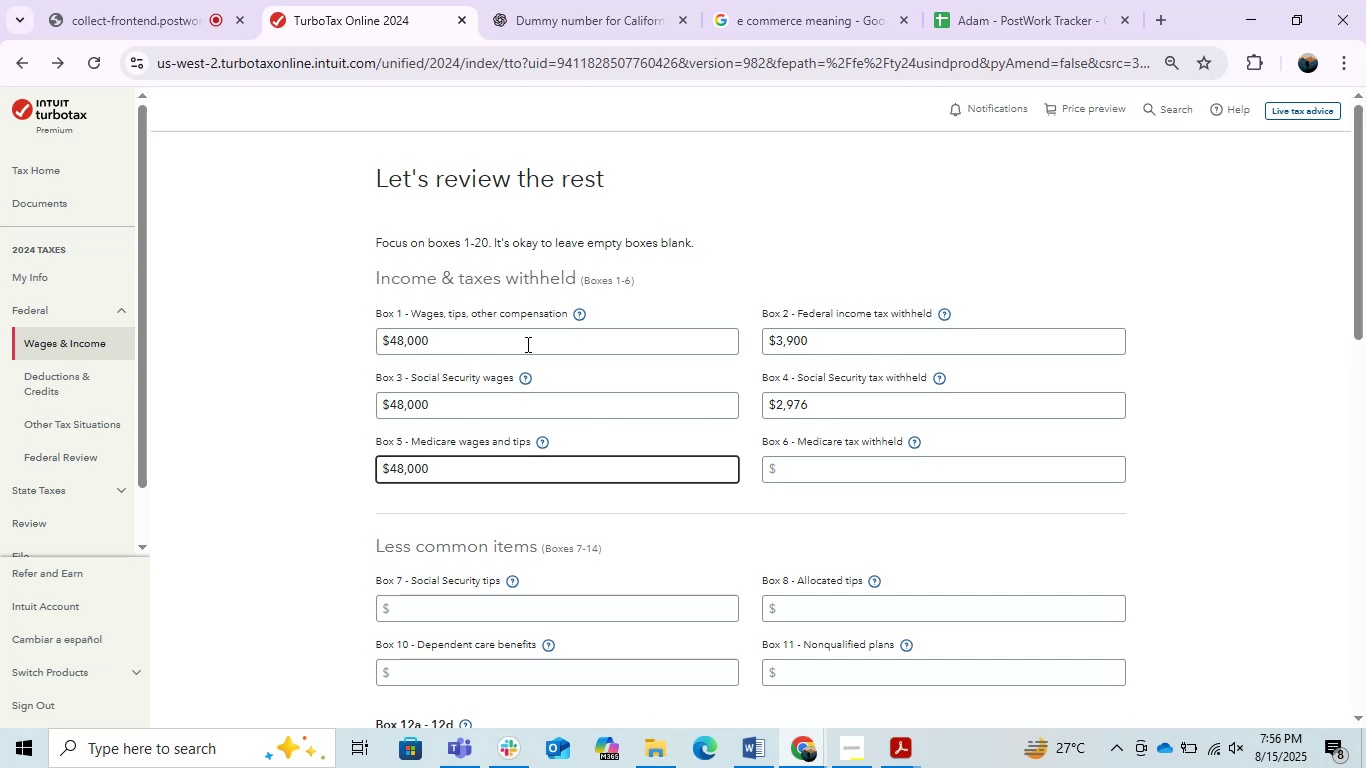 
key(Tab)
 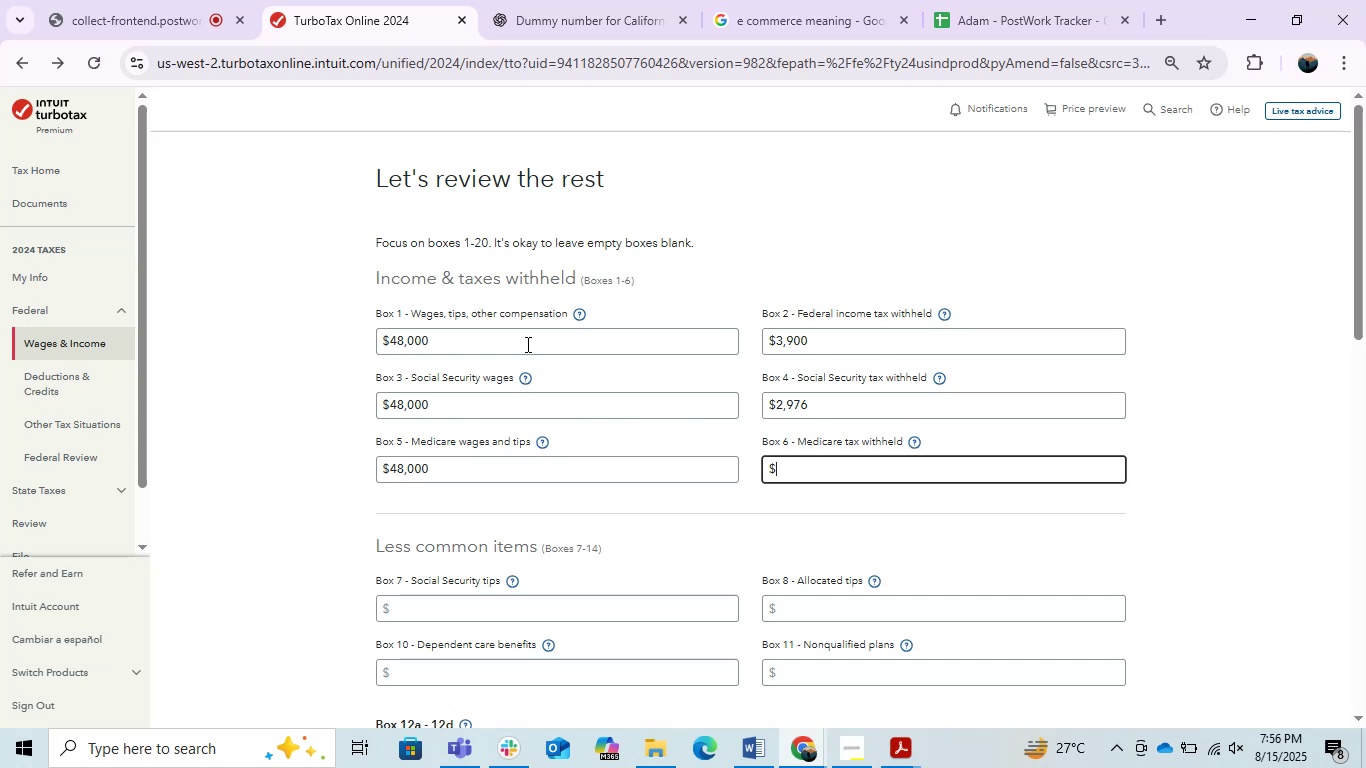 
key(Alt+AltLeft)
 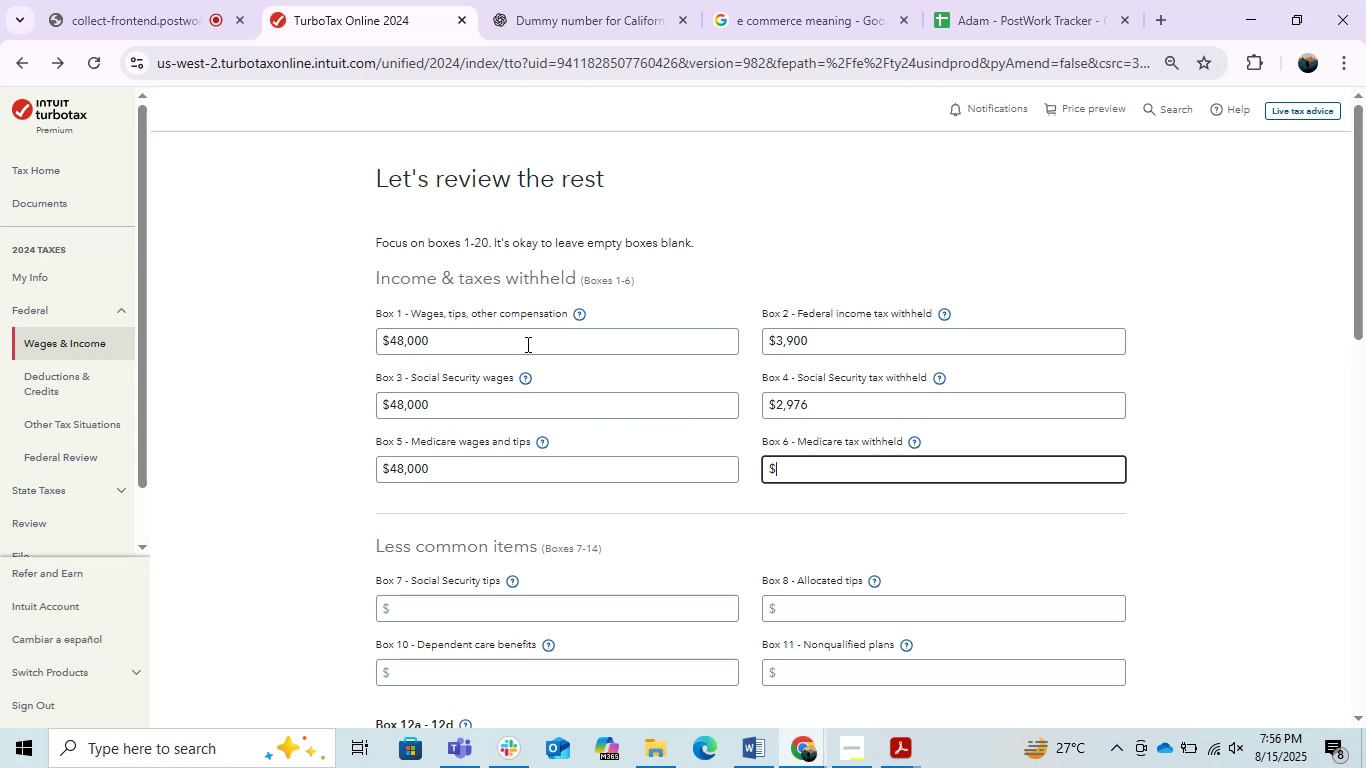 
key(Alt+Tab)
 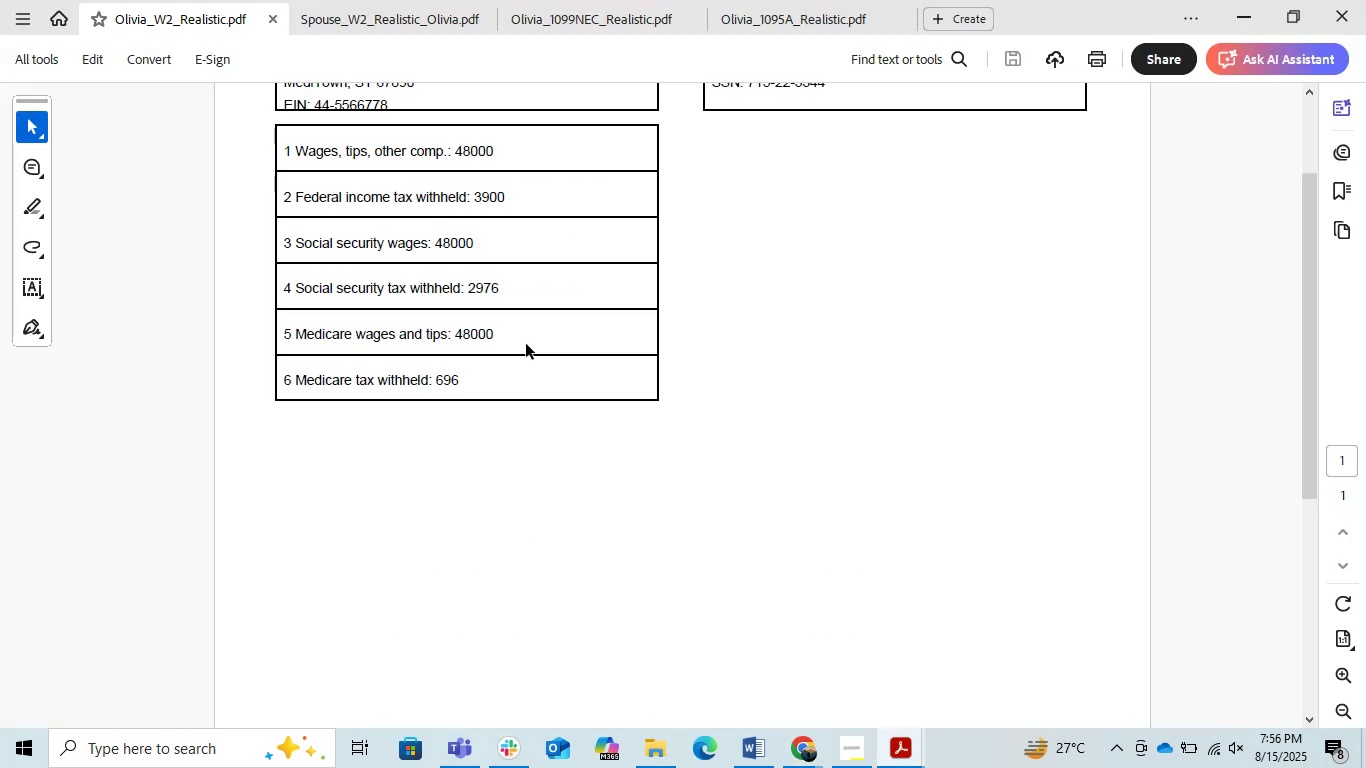 
key(Alt+AltLeft)
 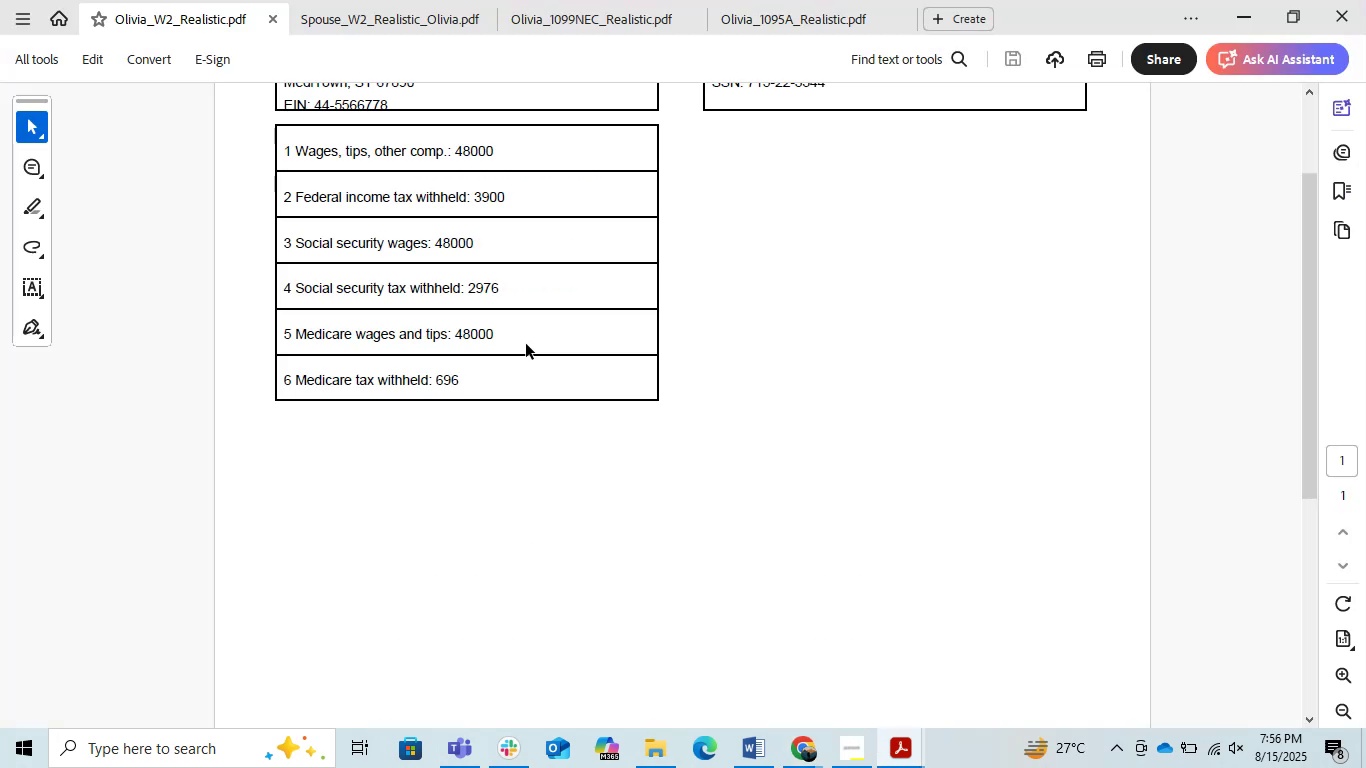 
key(Alt+Tab)
 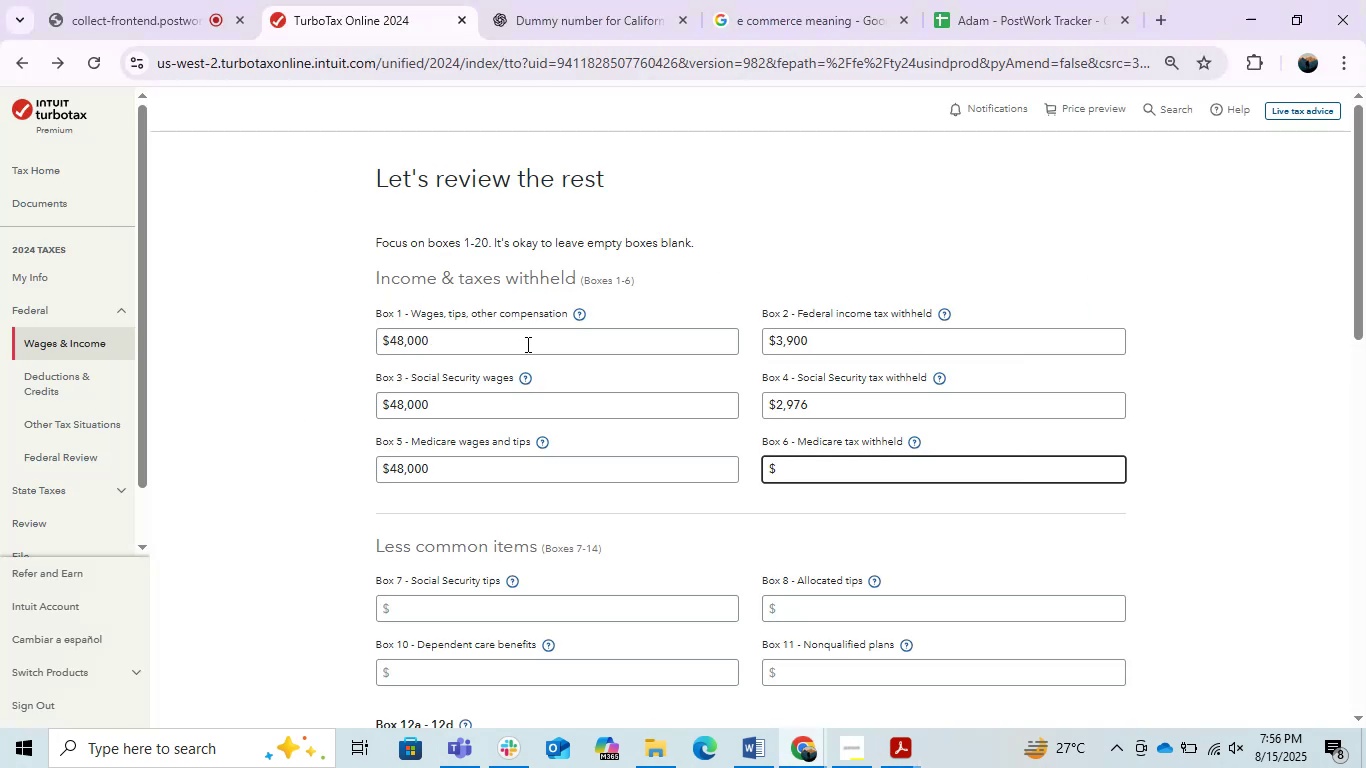 
key(Numpad6)
 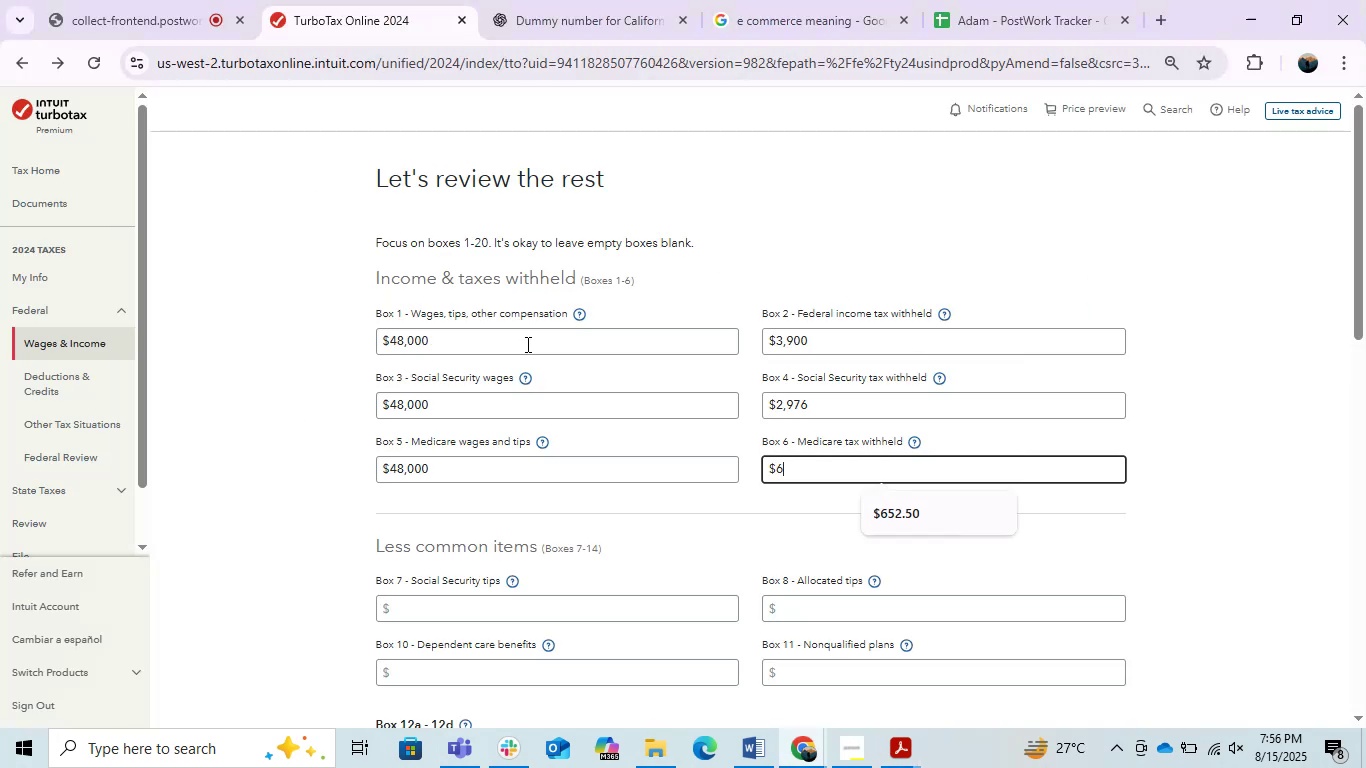 
key(Numpad9)
 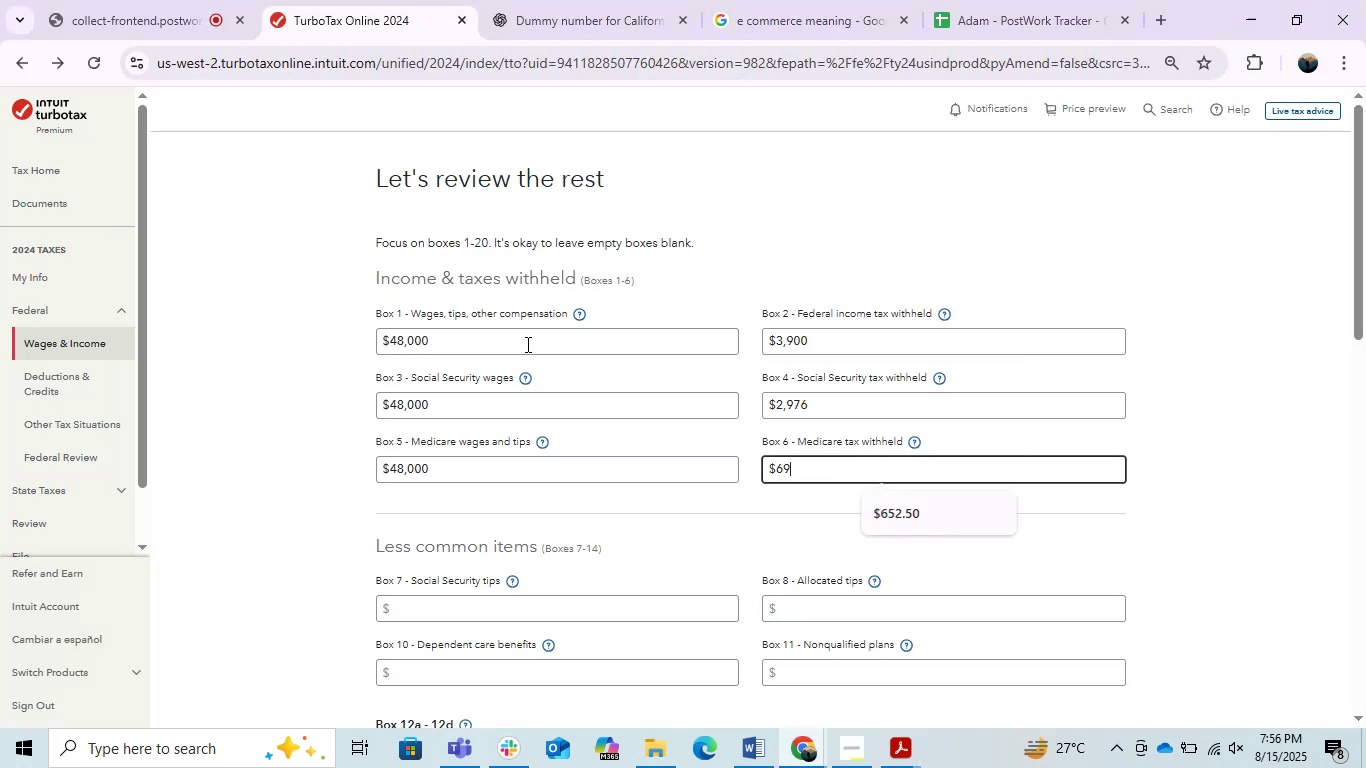 
key(Numpad6)
 